 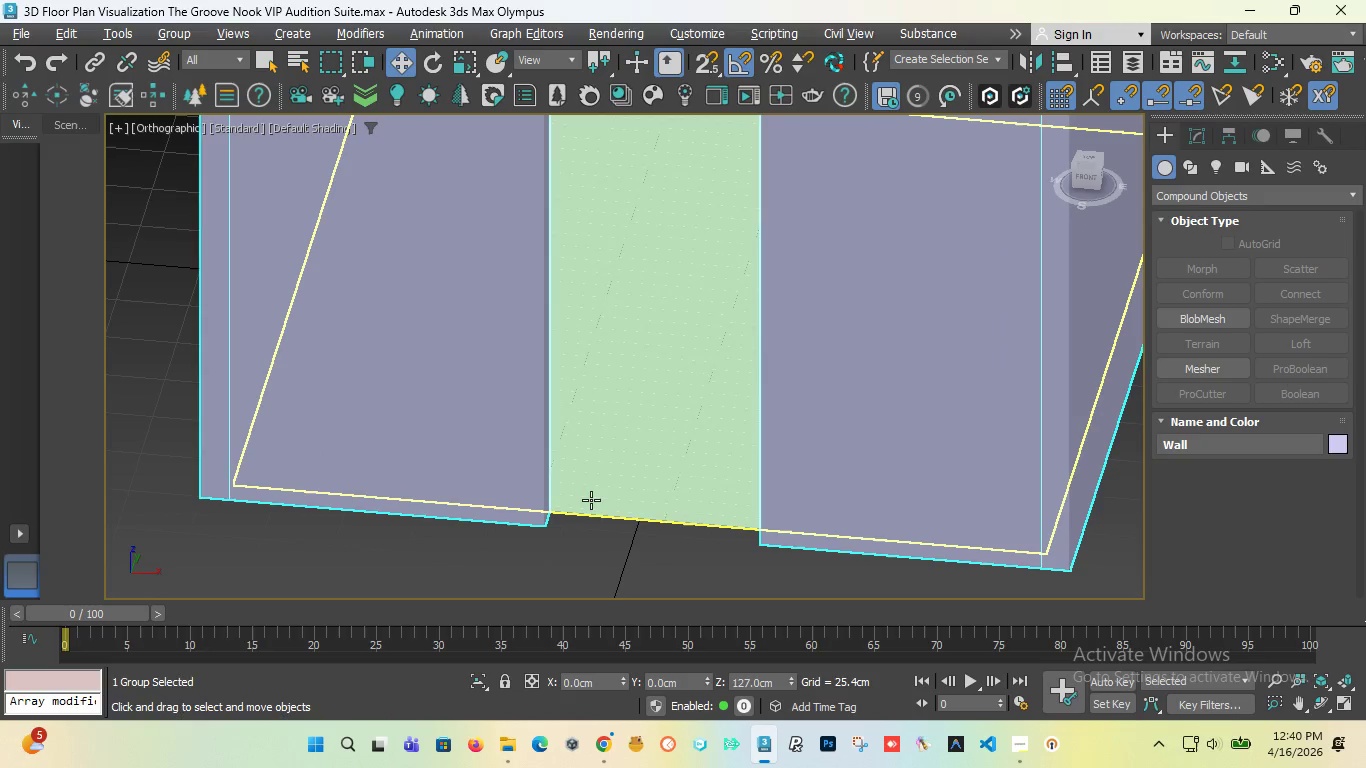 
mouse_move([528, 700])
 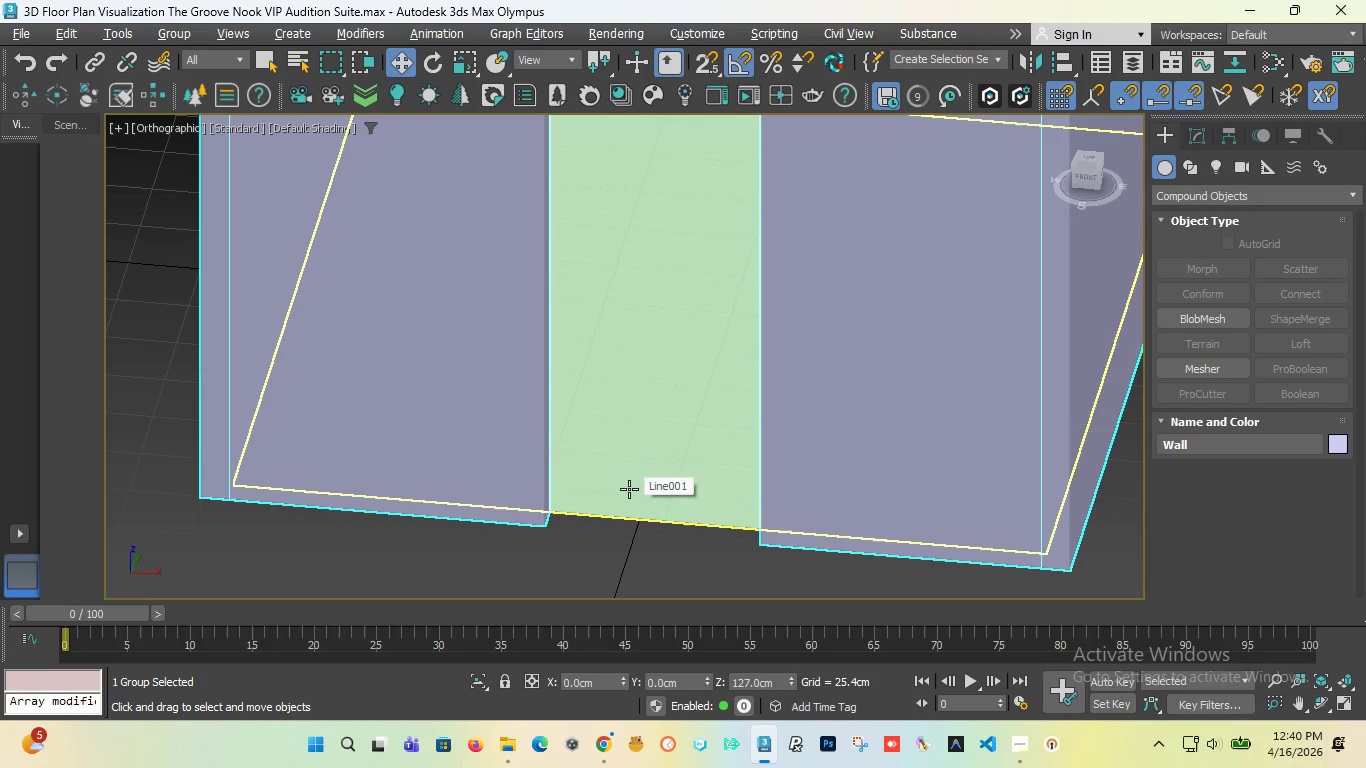 
wait(7.29)
 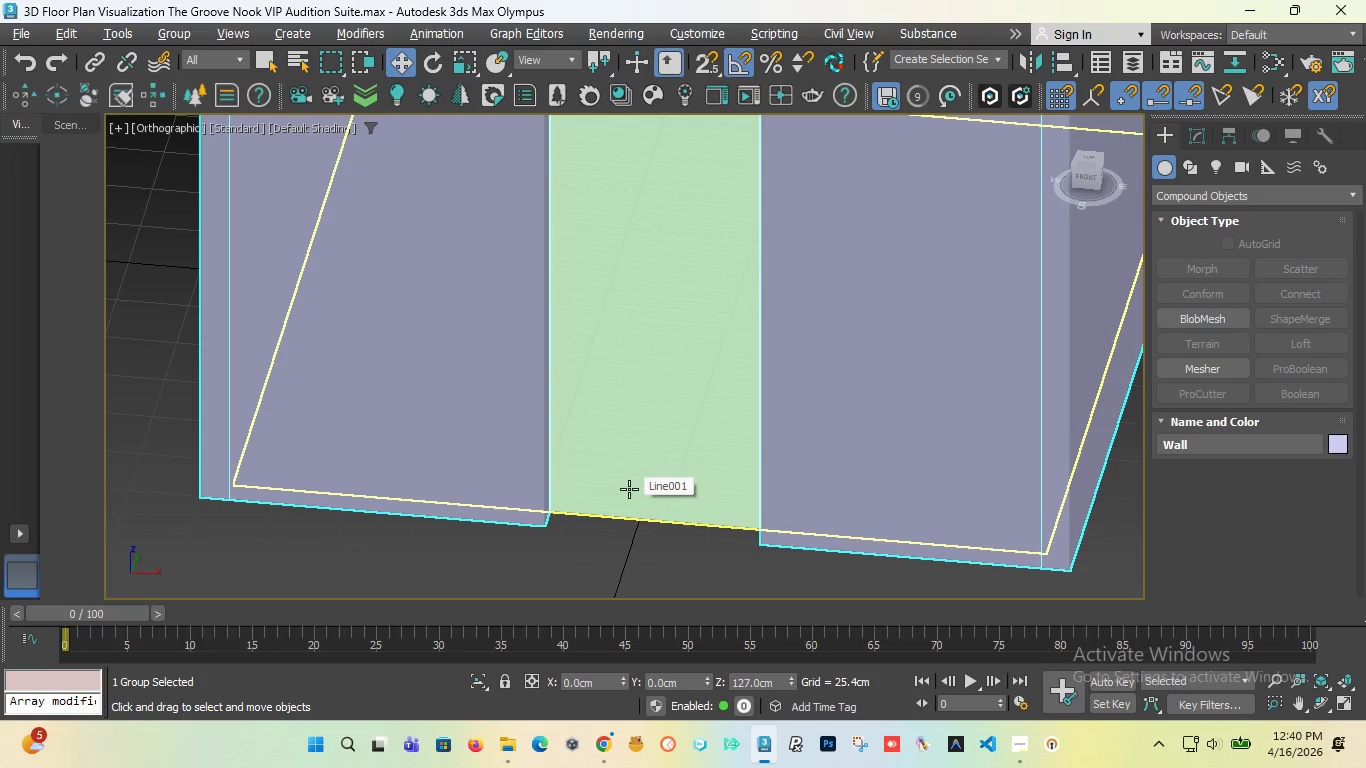 
left_click([629, 489])
 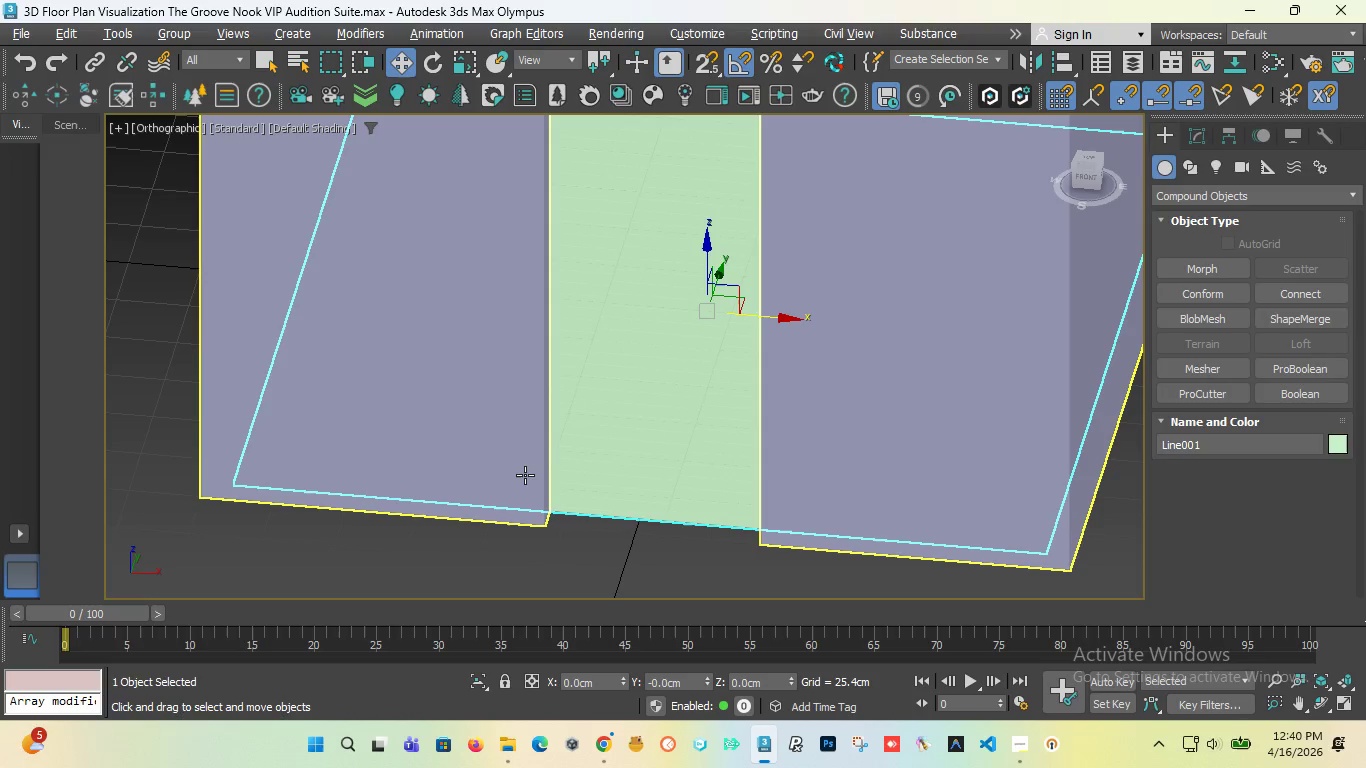 
key(T)
 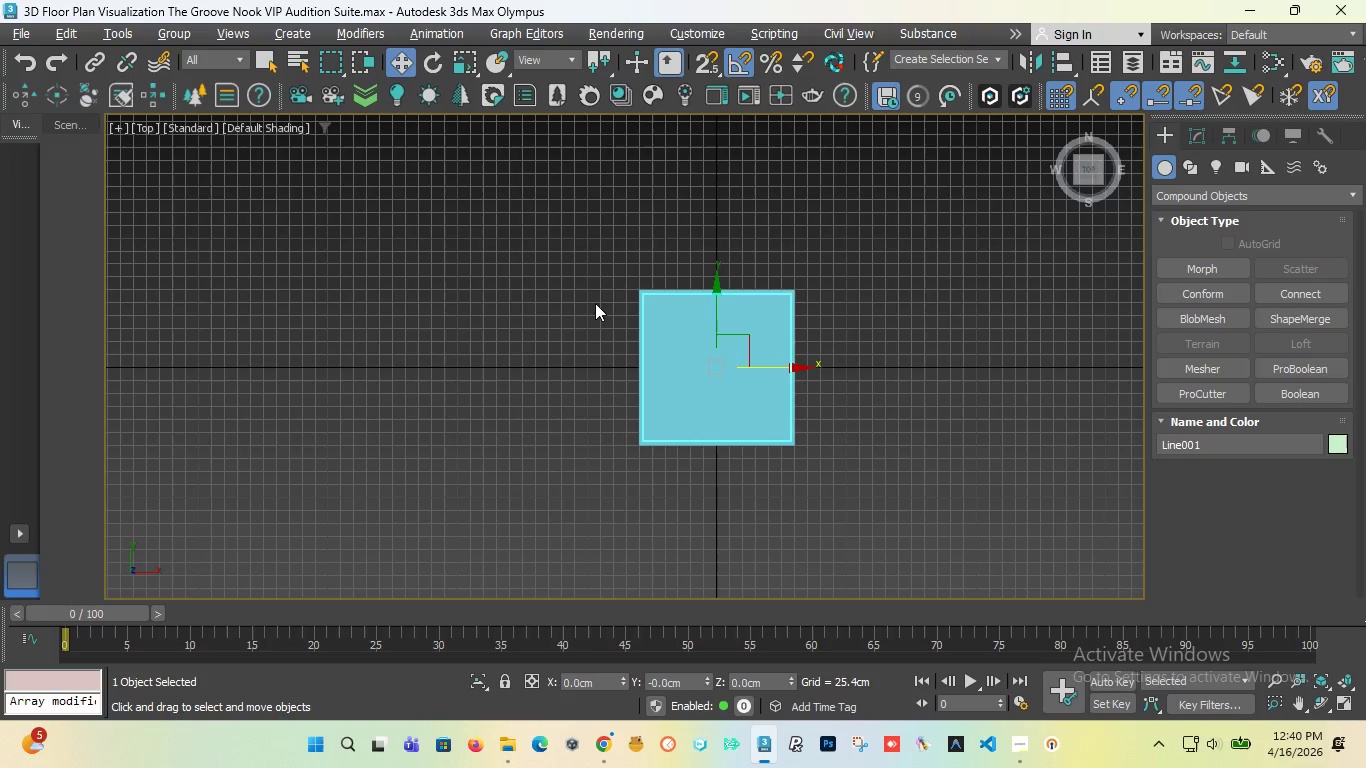 
scroll: coordinate [595, 305], scroll_direction: up, amount: 2.0
 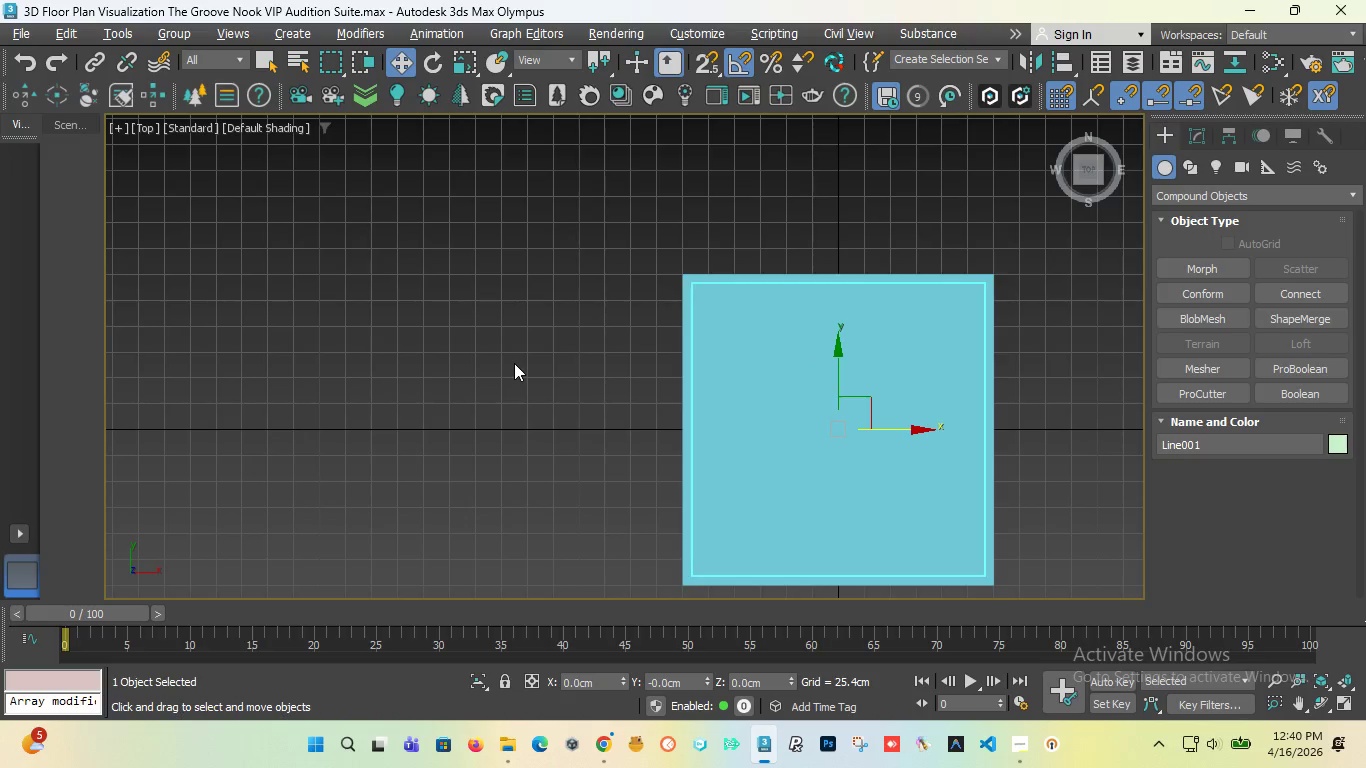 
wait(5.43)
 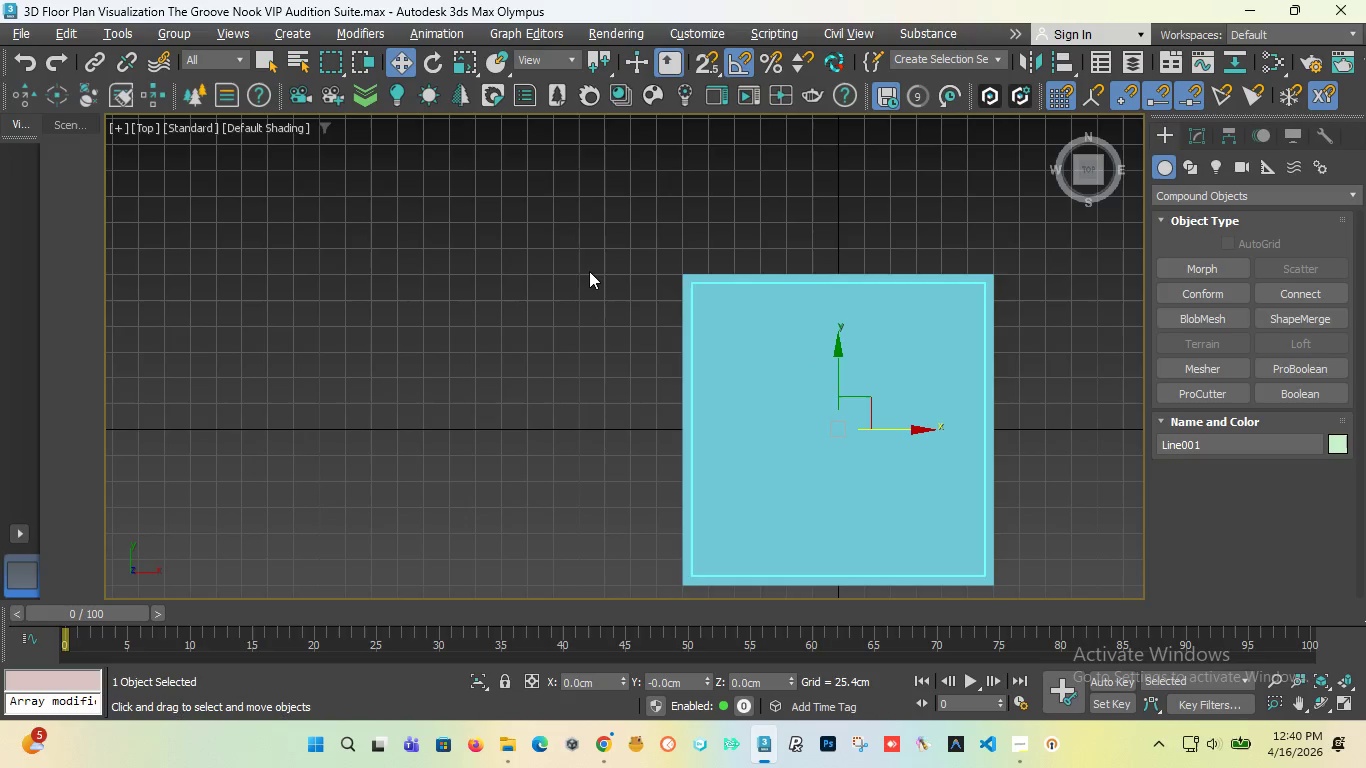 
key(F3)
 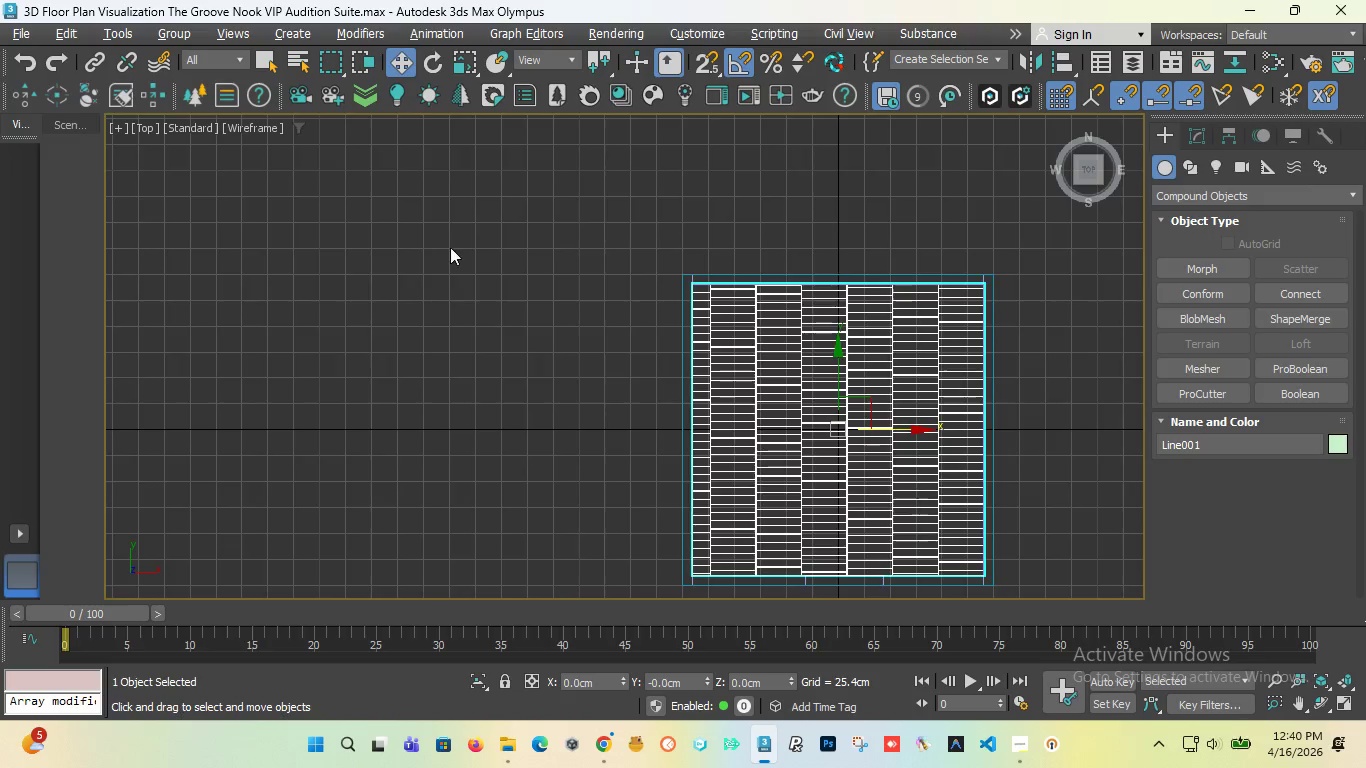 
scroll: coordinate [446, 247], scroll_direction: down, amount: 1.0
 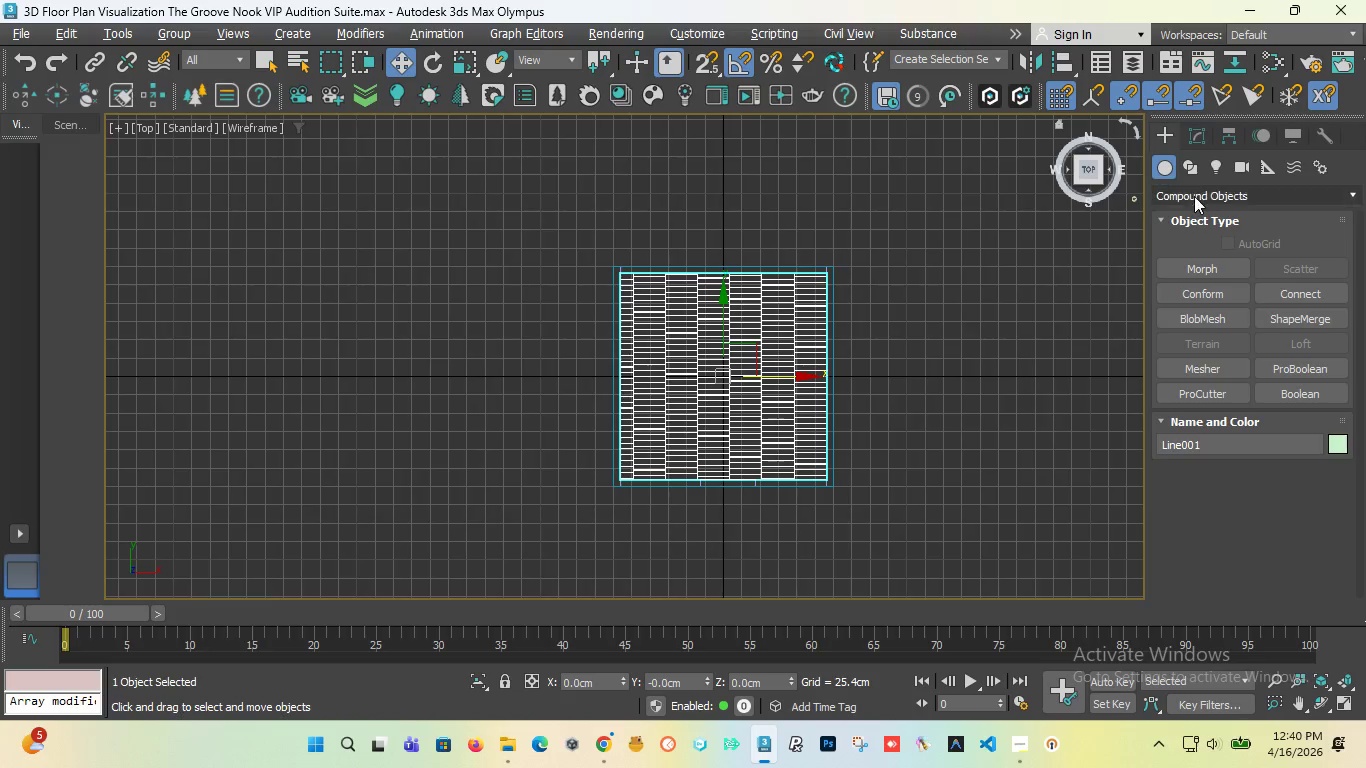 
left_click([1194, 197])
 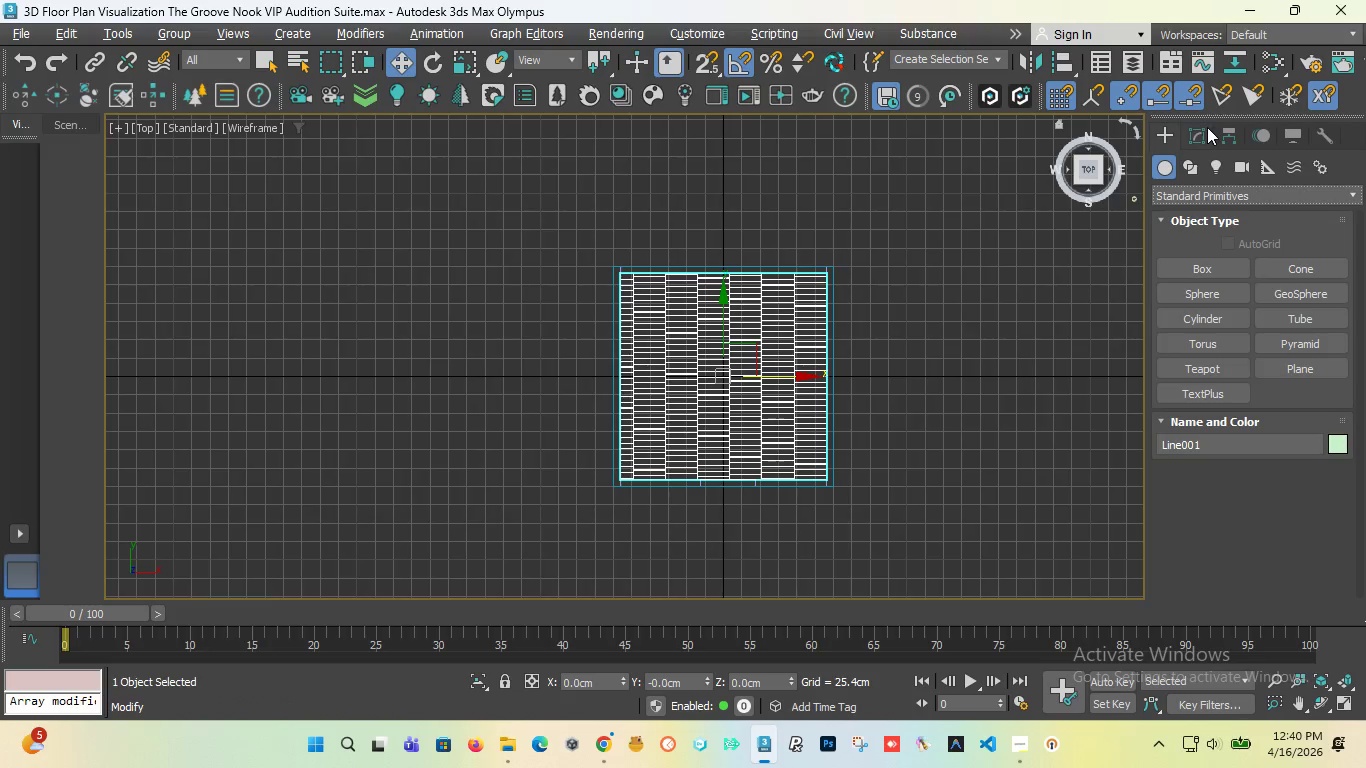 
double_click([1204, 126])
 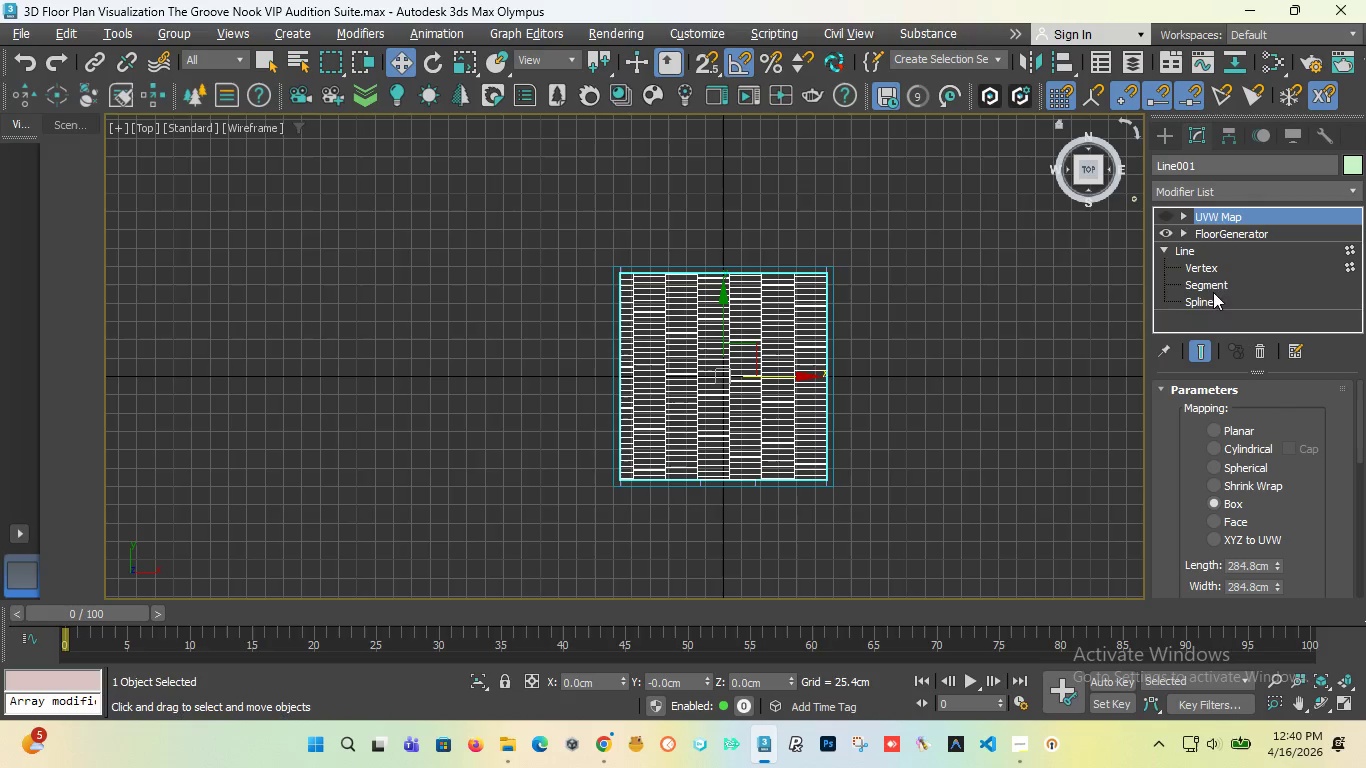 
left_click([1214, 269])
 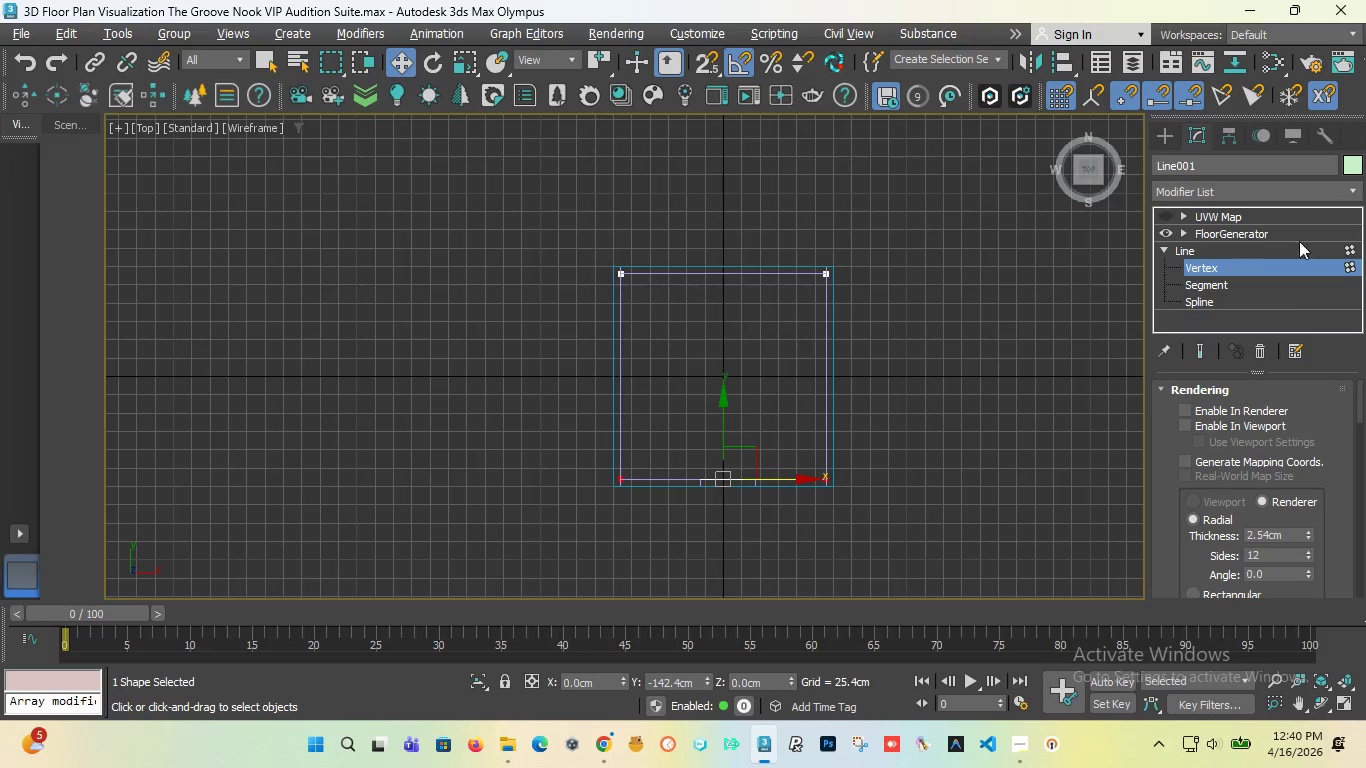 
wait(5.3)
 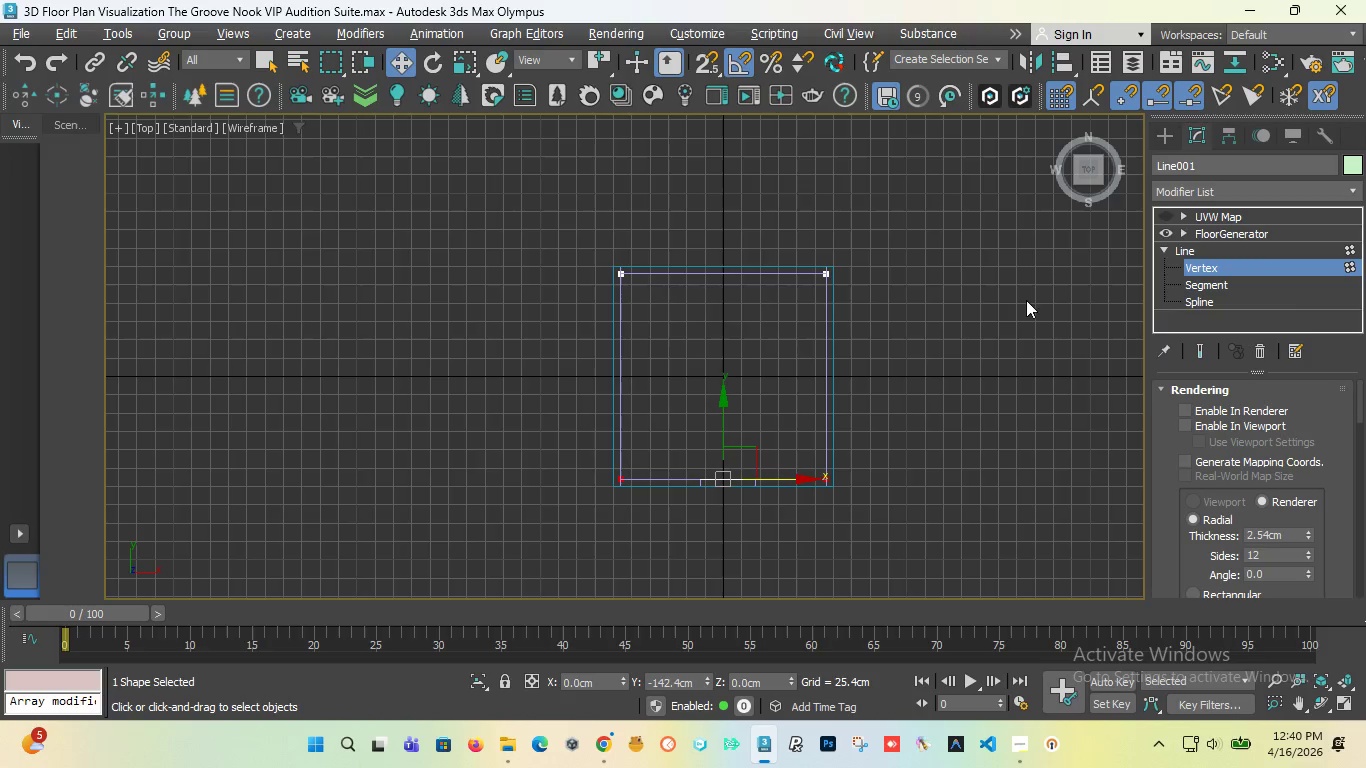 
left_click([1349, 250])
 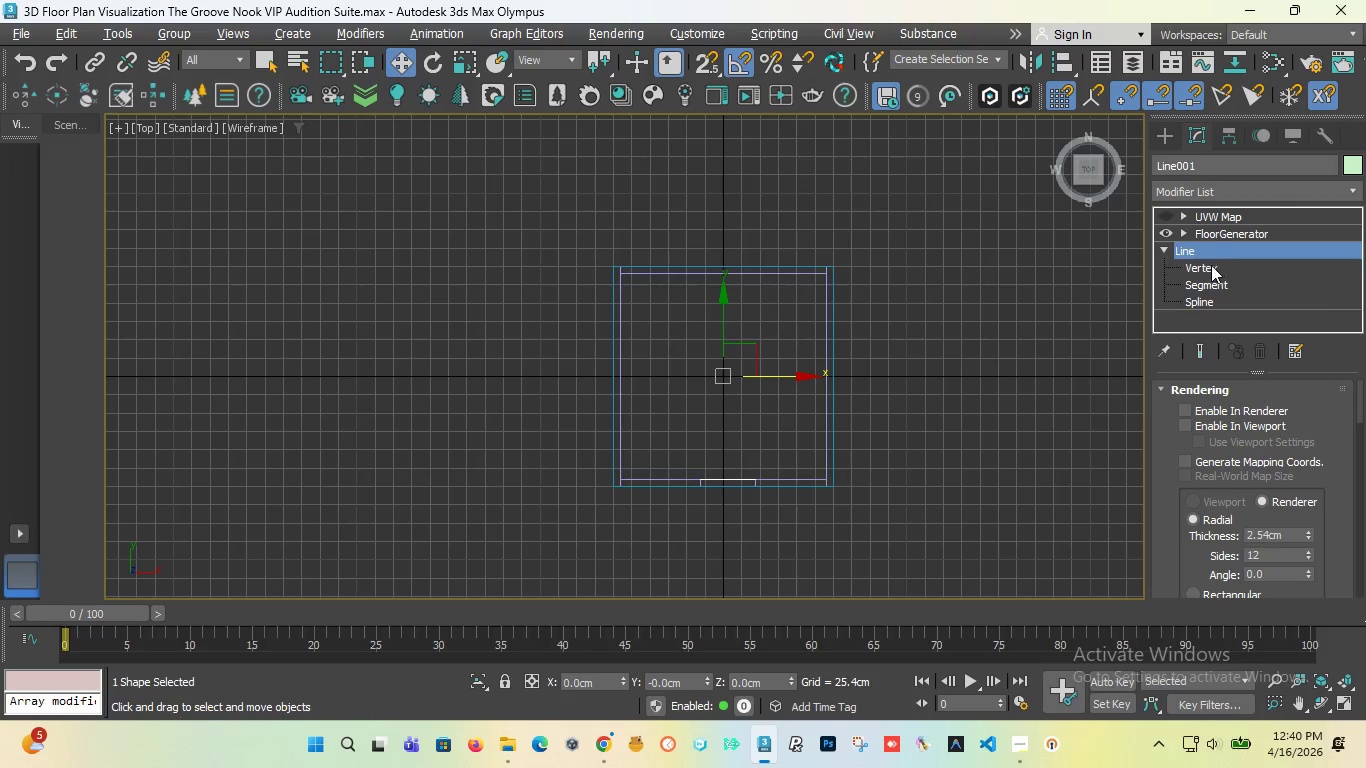 
left_click([1211, 265])
 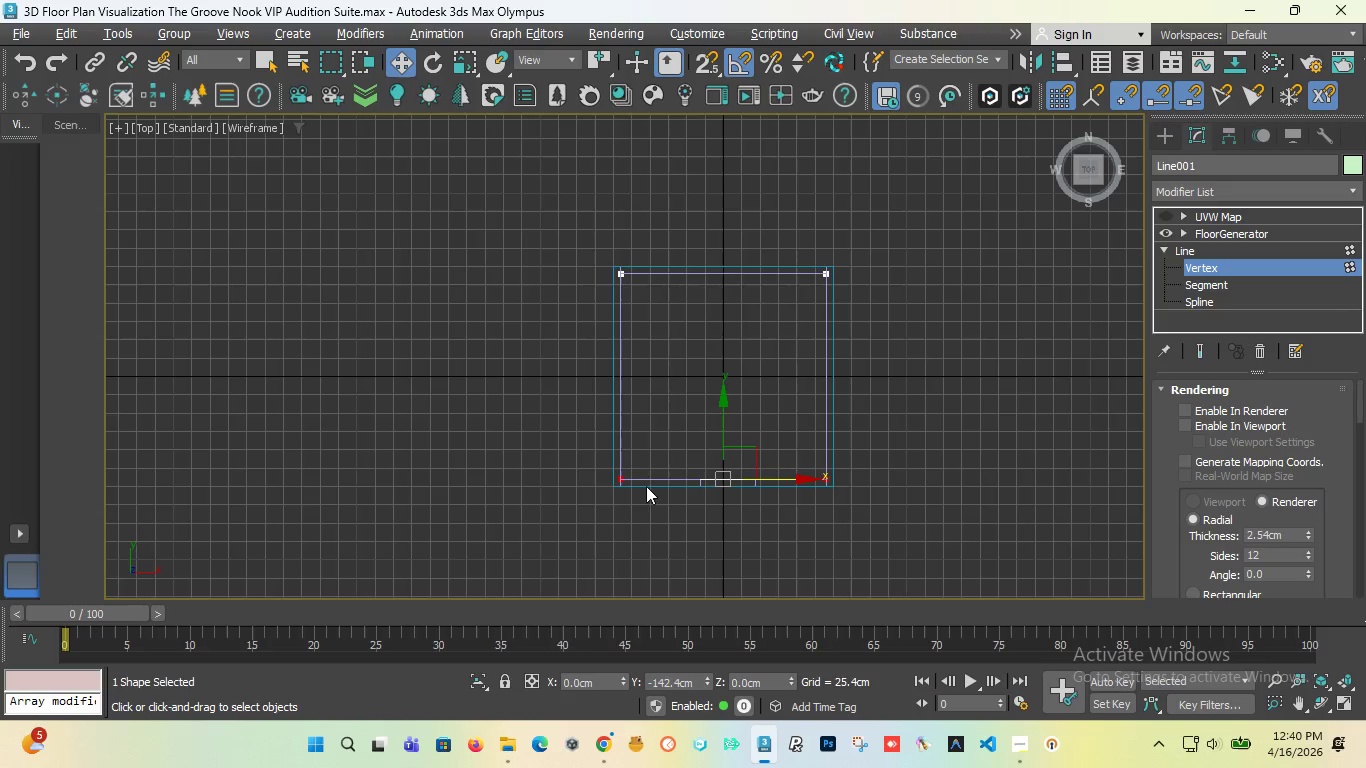 
scroll: coordinate [490, 423], scroll_direction: up, amount: 3.0
 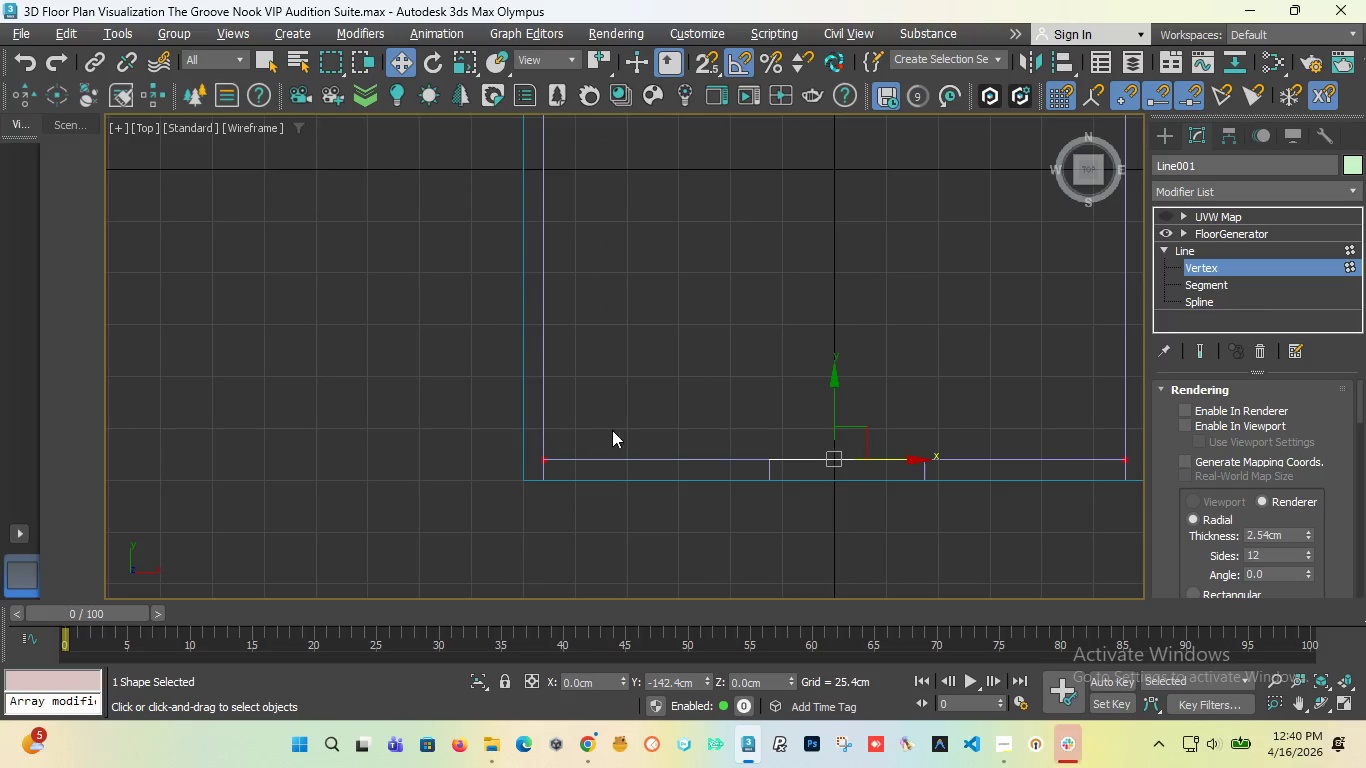 
scroll: coordinate [594, 434], scroll_direction: down, amount: 2.0
 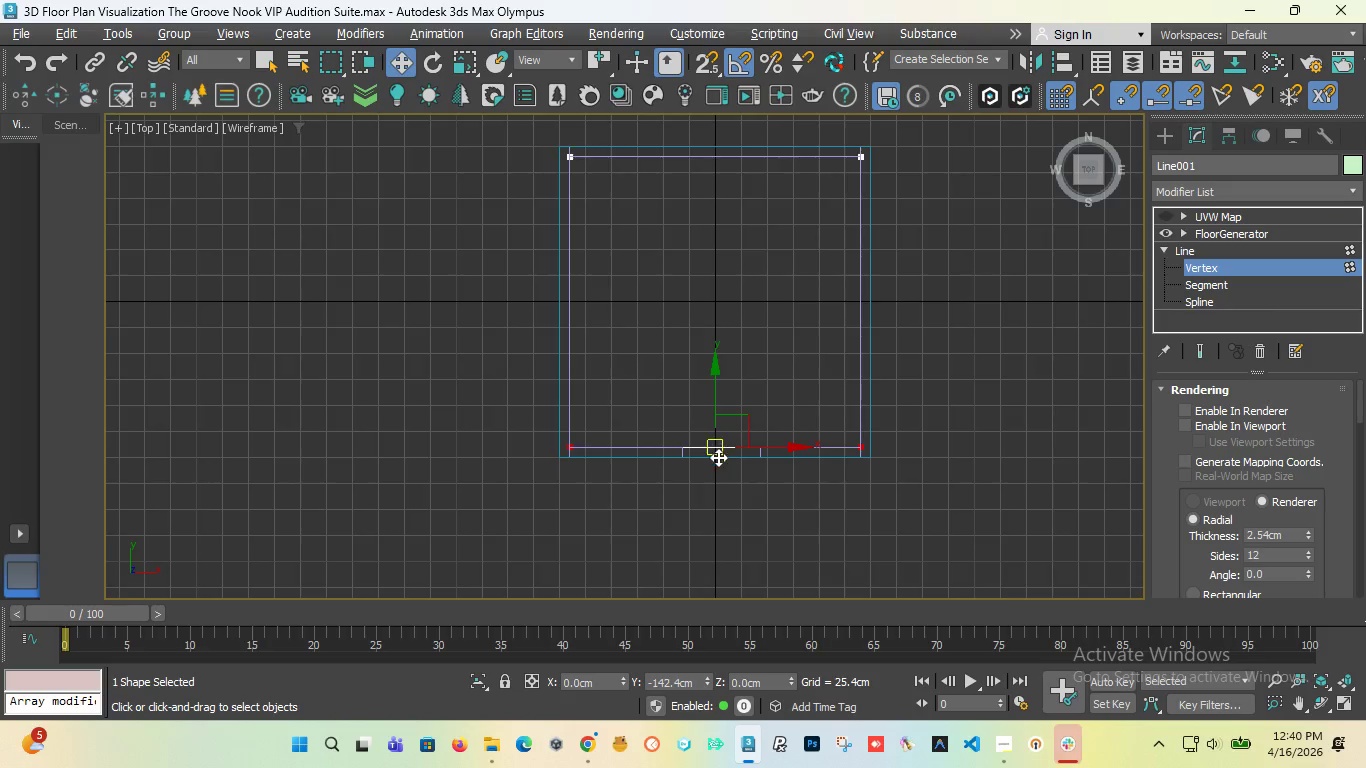 
scroll: coordinate [718, 457], scroll_direction: up, amount: 2.0
 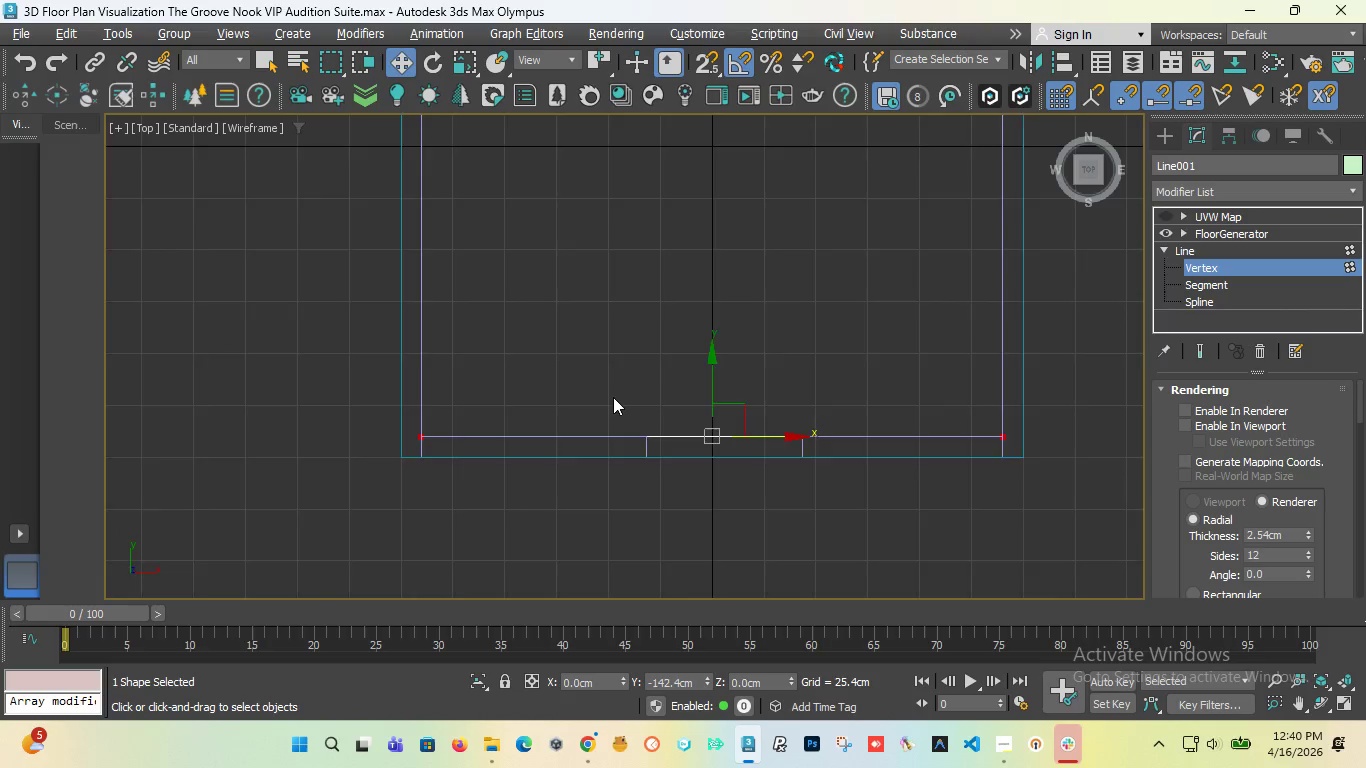 
scroll: coordinate [612, 397], scroll_direction: down, amount: 1.0
 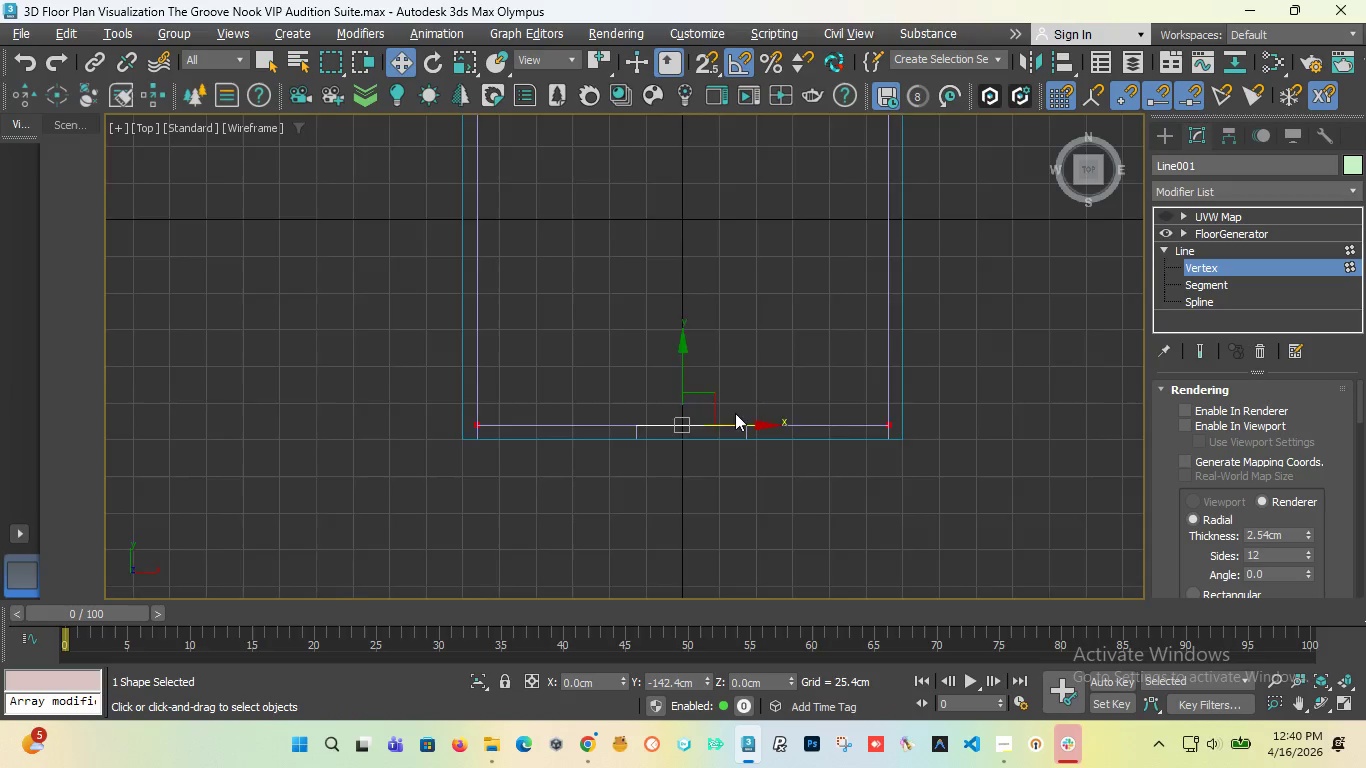 
scroll: coordinate [735, 413], scroll_direction: up, amount: 1.0
 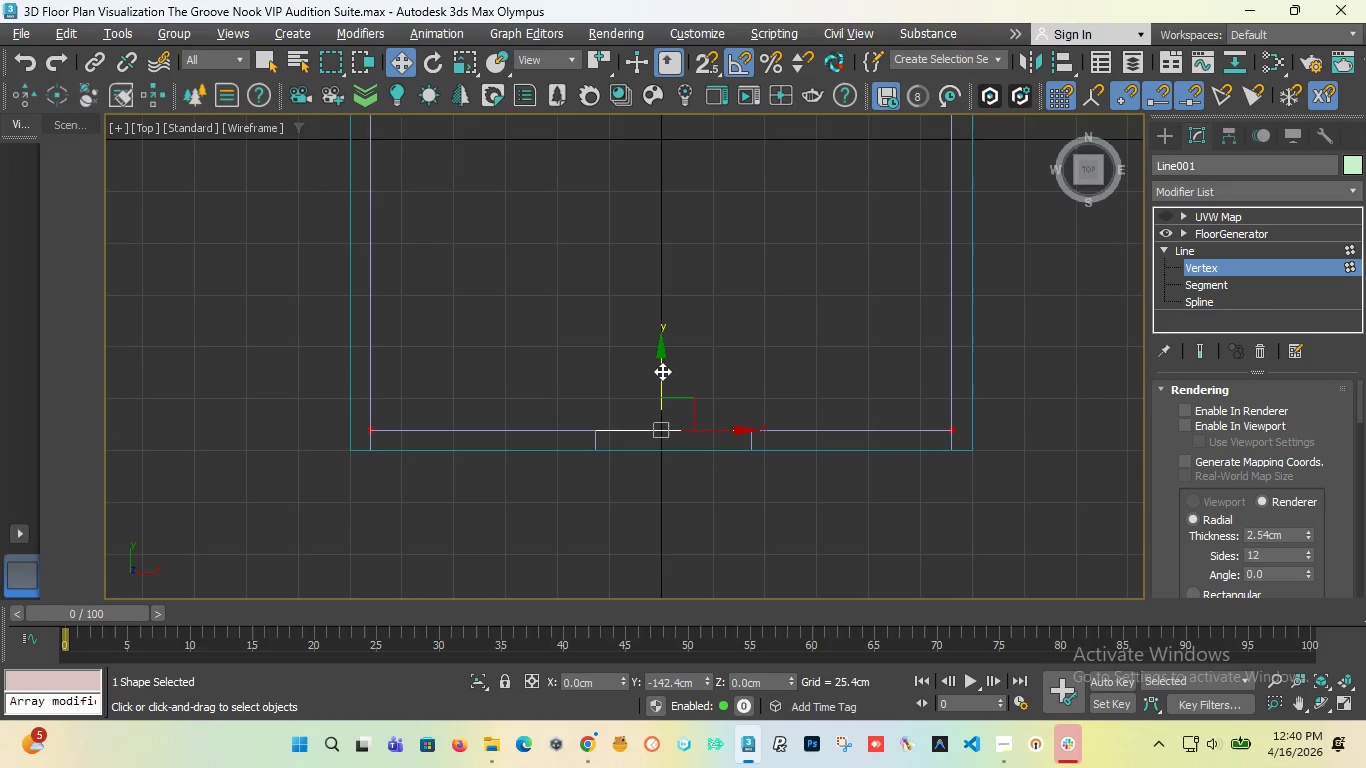 
left_click_drag(start_coordinate=[660, 371], to_coordinate=[972, 436])
 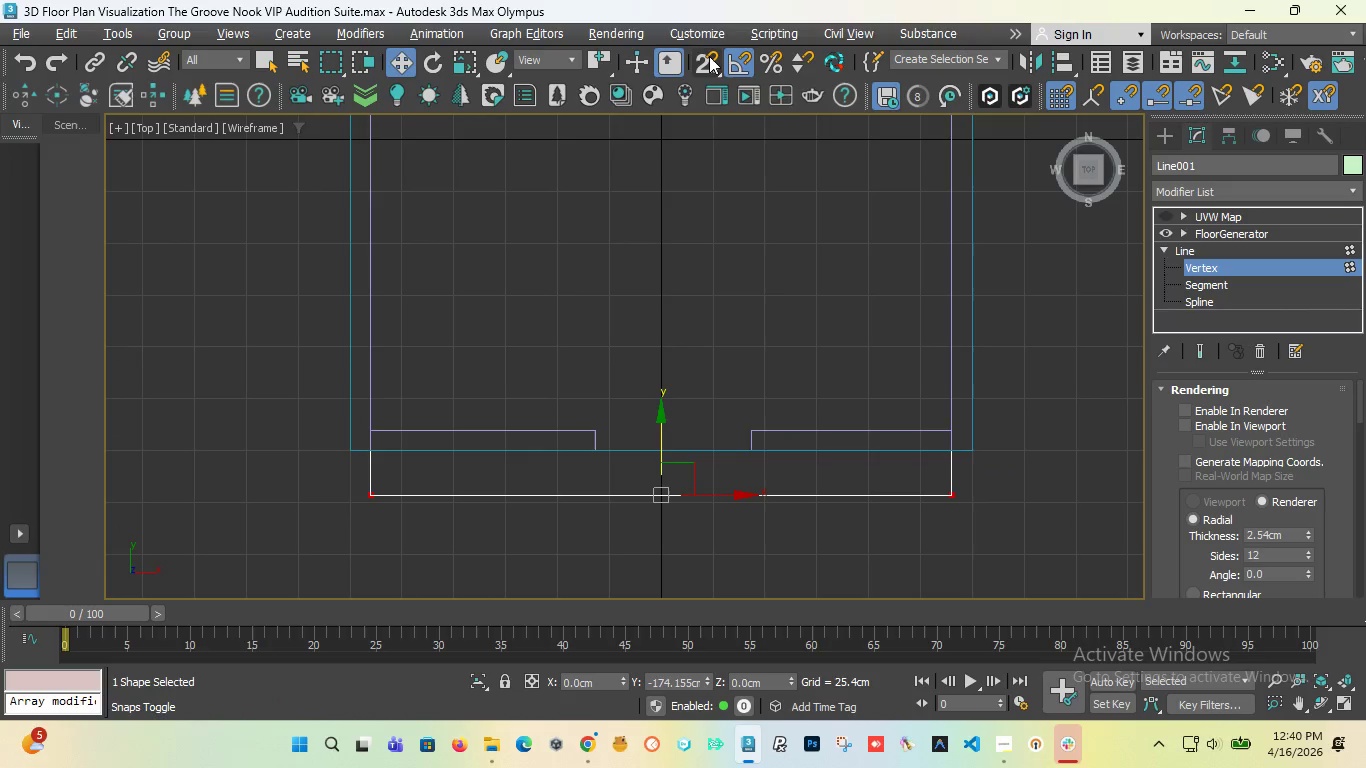 
left_click([709, 56])
 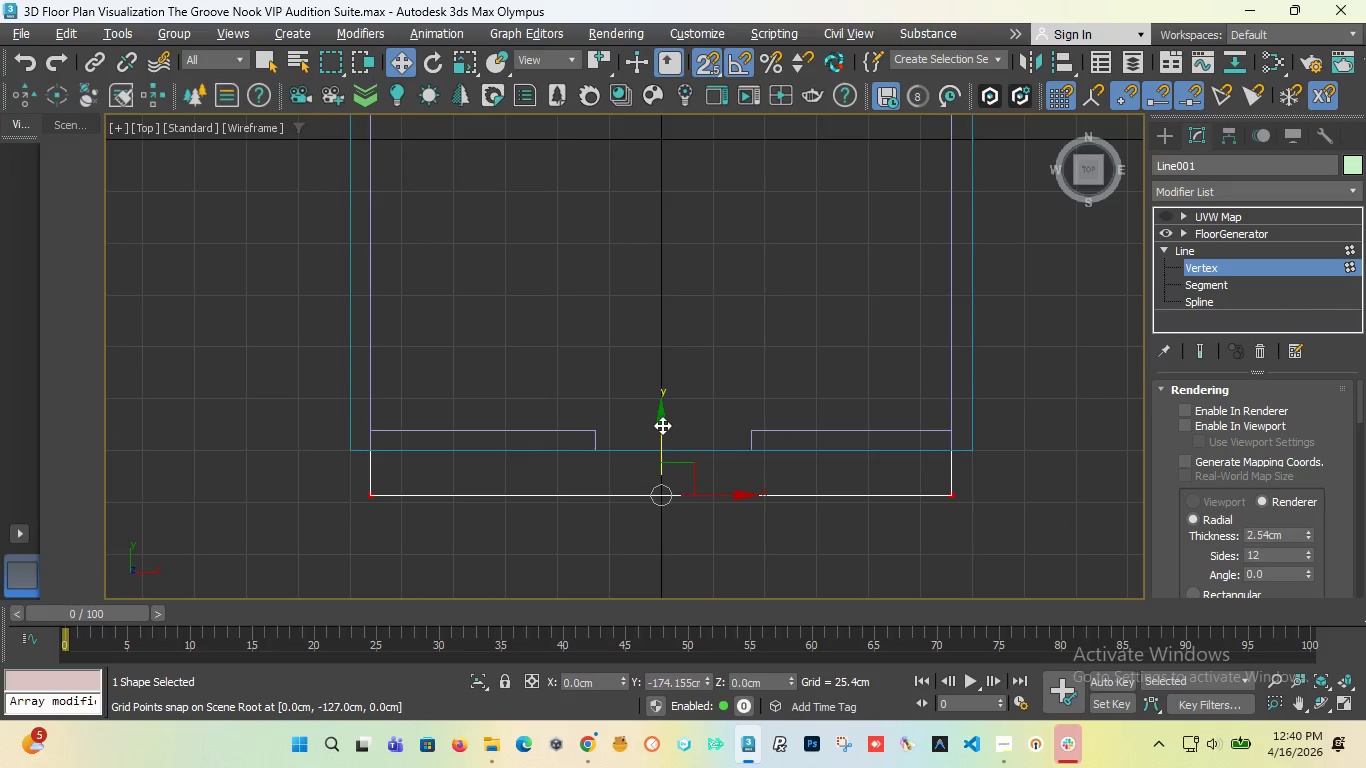 
left_click_drag(start_coordinate=[662, 425], to_coordinate=[975, 452])
 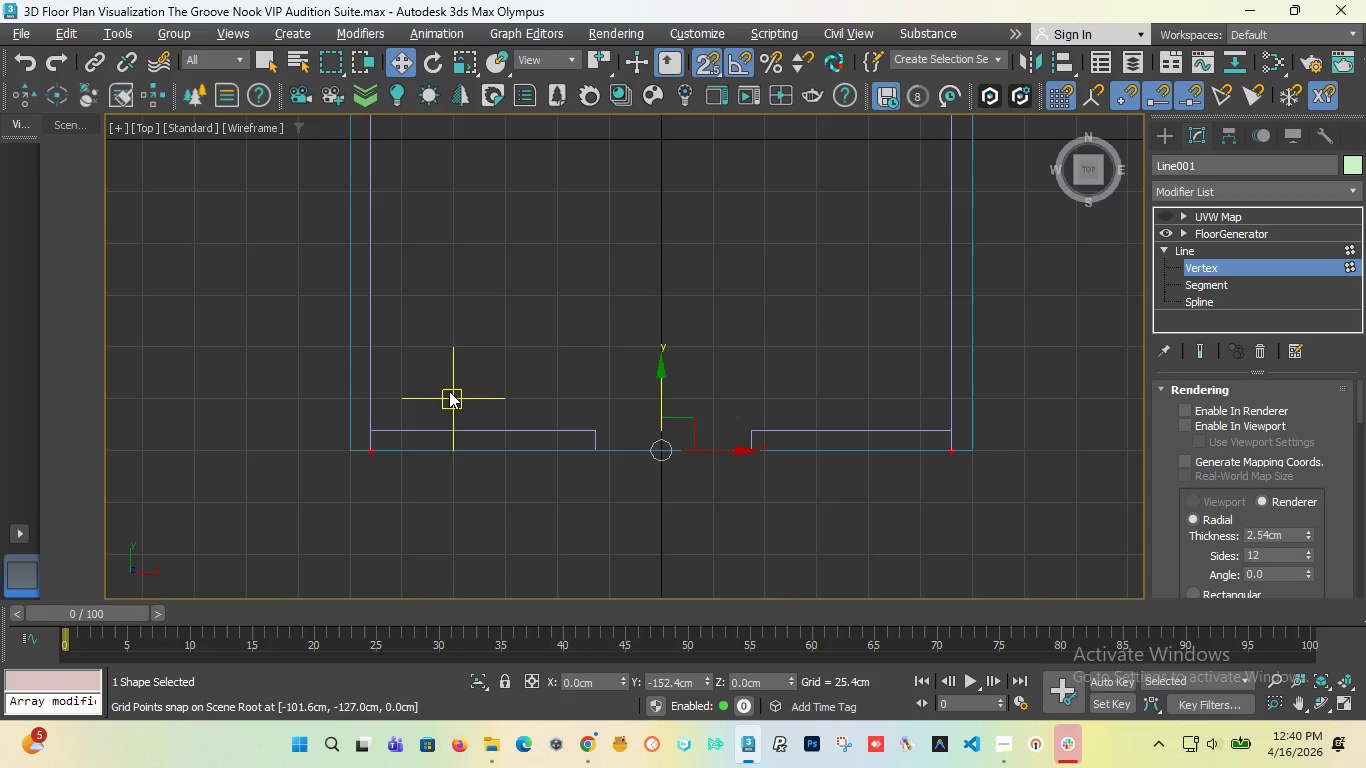 
scroll: coordinate [460, 235], scroll_direction: down, amount: 2.0
 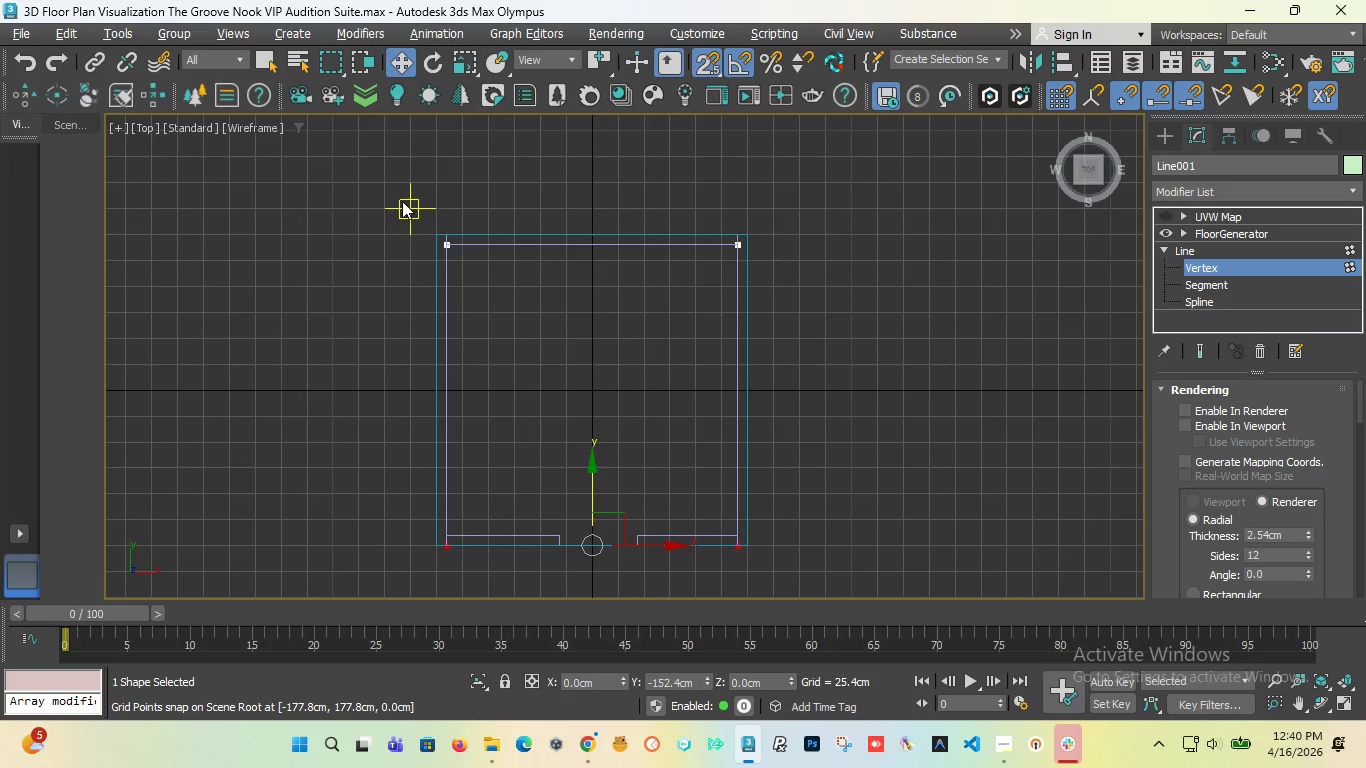 
left_click_drag(start_coordinate=[403, 201], to_coordinate=[463, 572])
 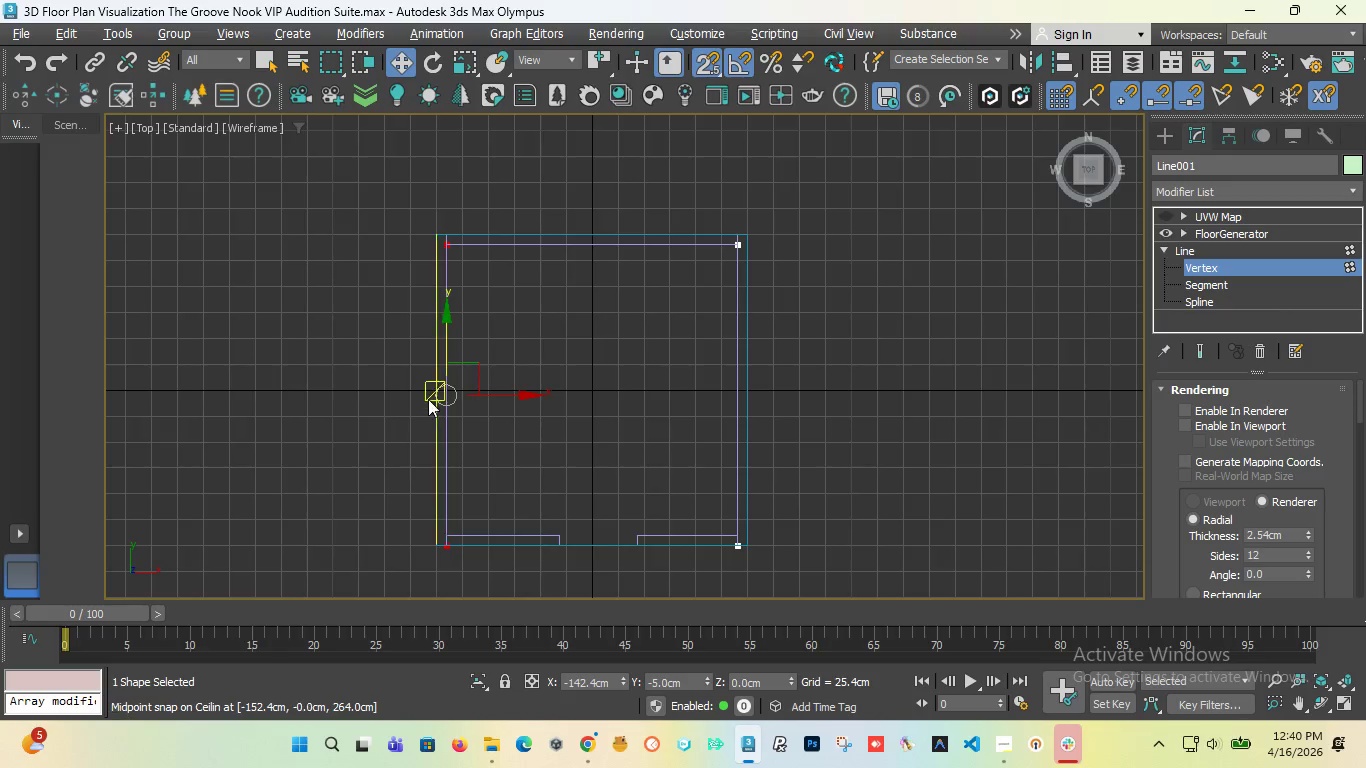 
scroll: coordinate [514, 408], scroll_direction: down, amount: 1.0
 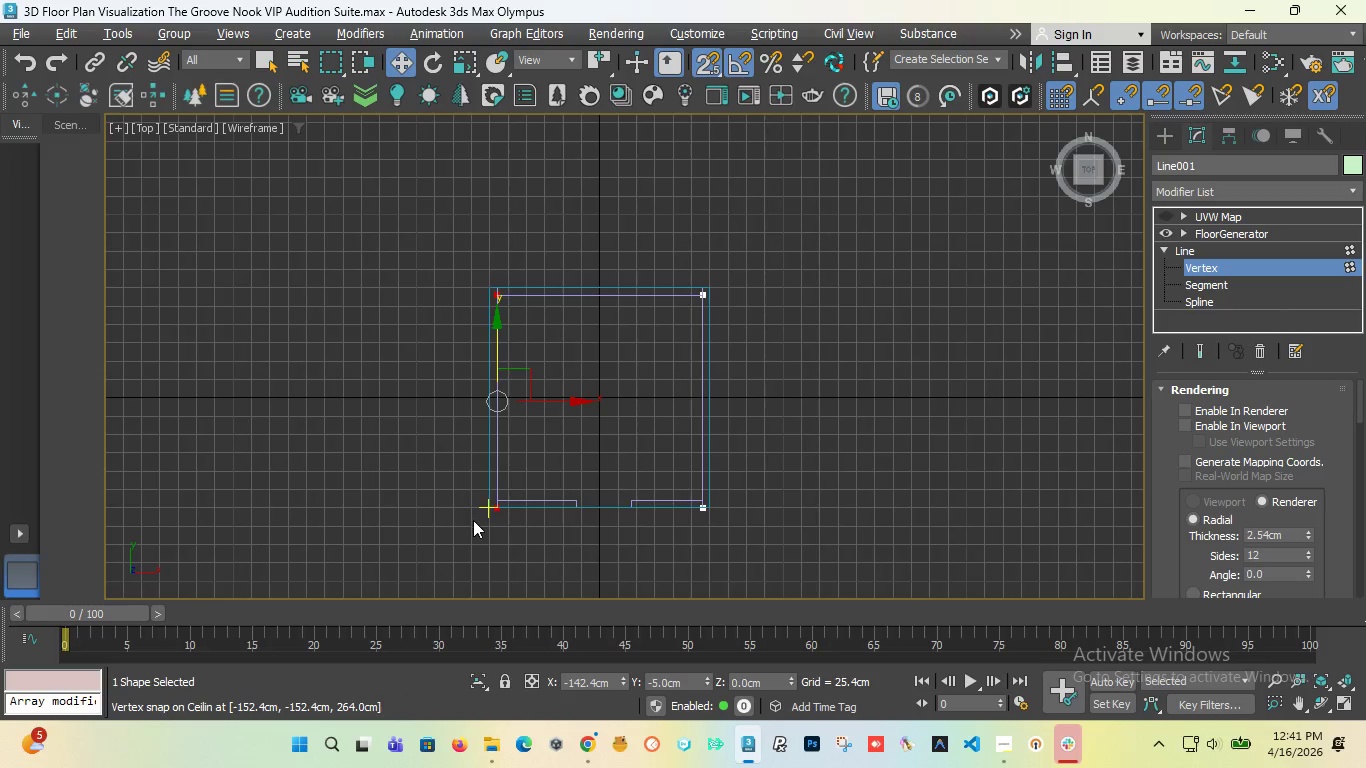 
scroll: coordinate [476, 520], scroll_direction: up, amount: 3.0
 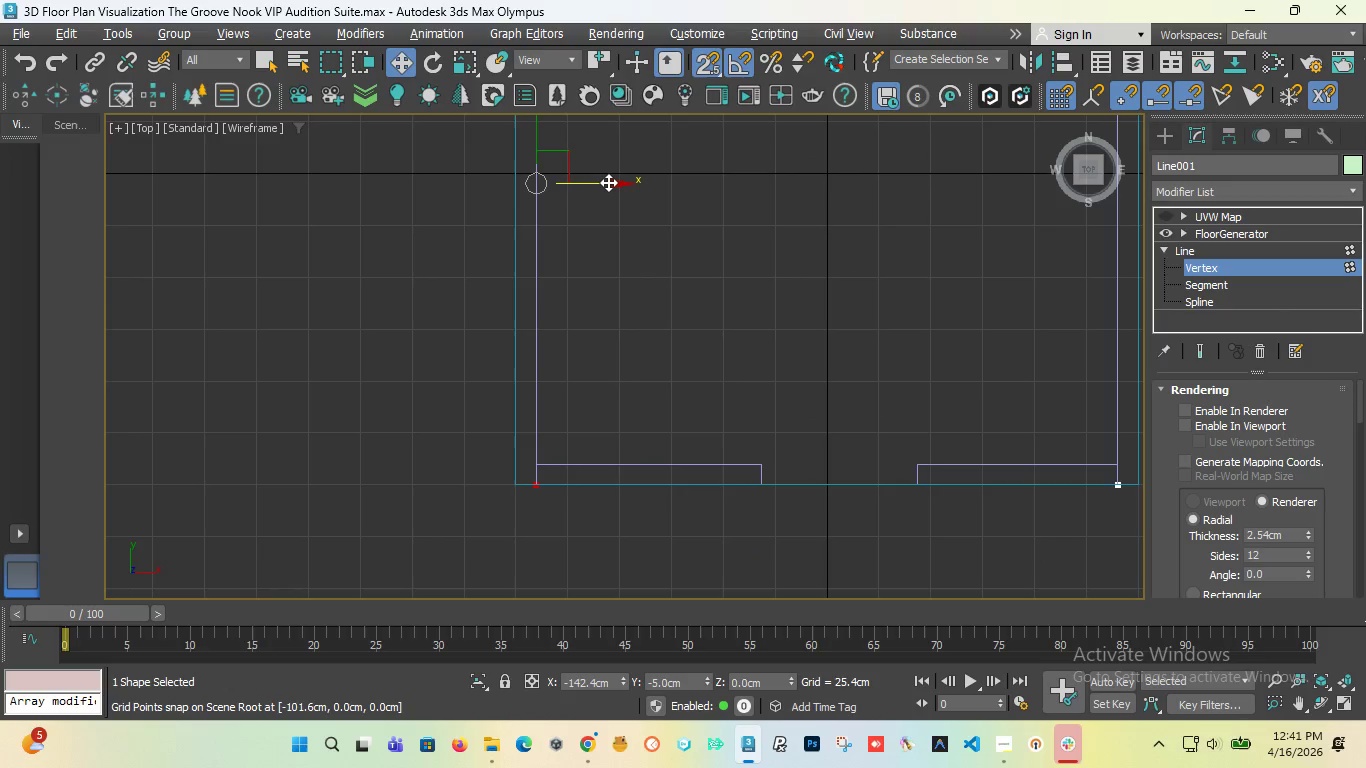 
left_click_drag(start_coordinate=[608, 182], to_coordinate=[513, 478])
 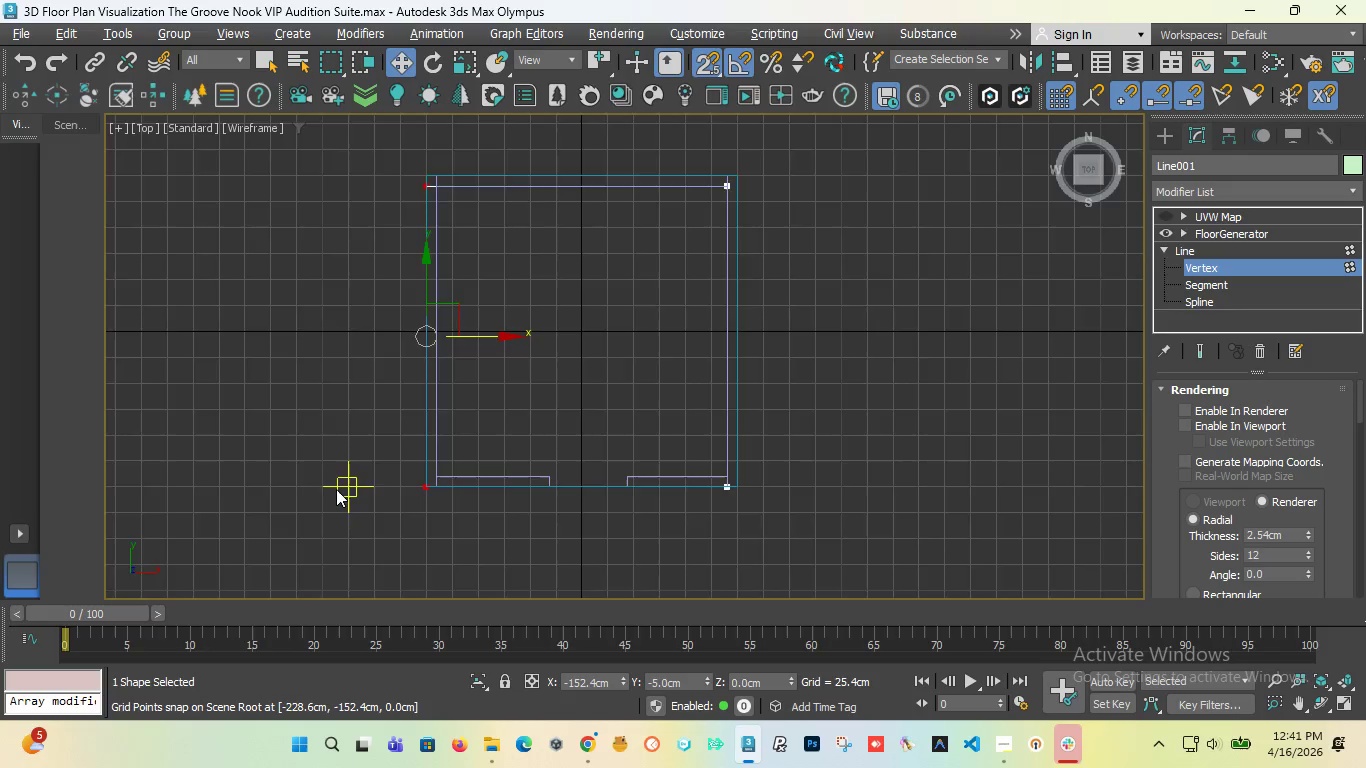 
scroll: coordinate [336, 489], scroll_direction: down, amount: 4.0
 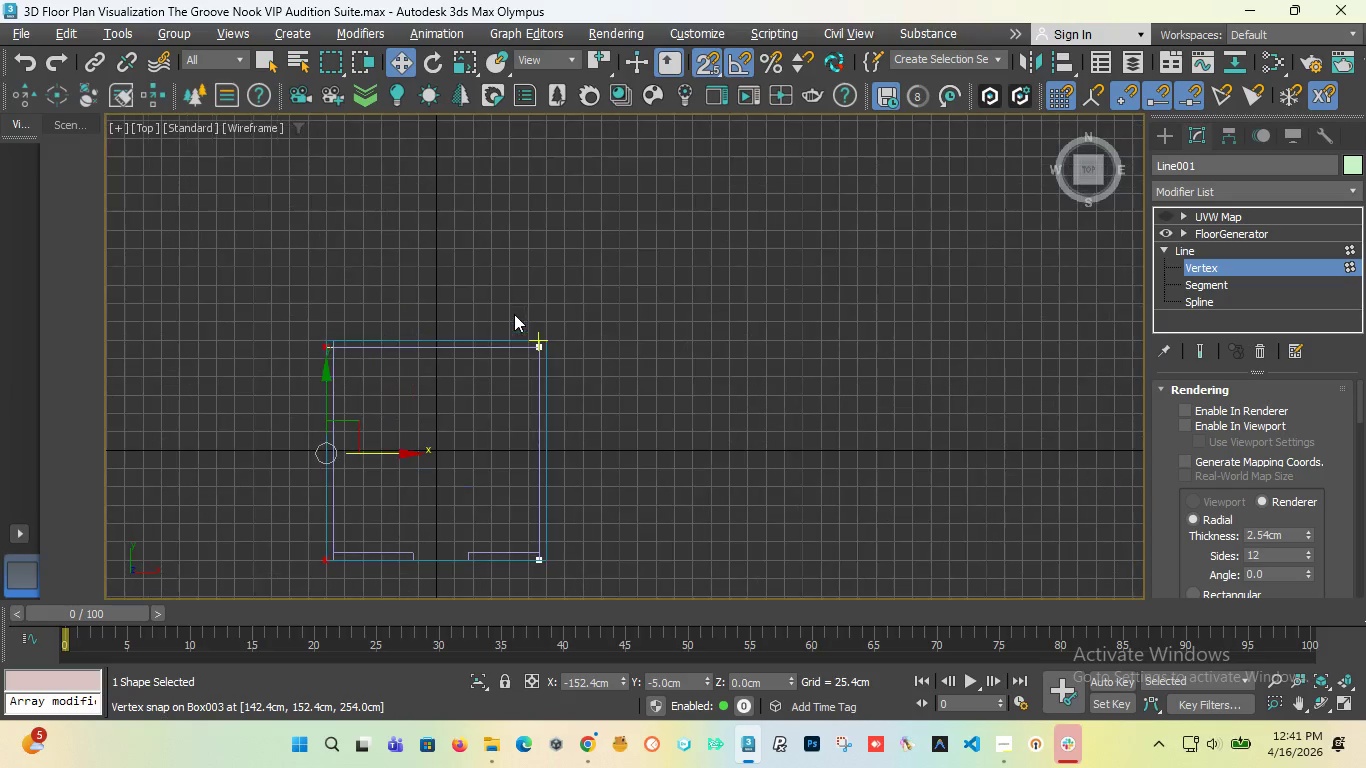 
scroll: coordinate [537, 346], scroll_direction: up, amount: 2.0
 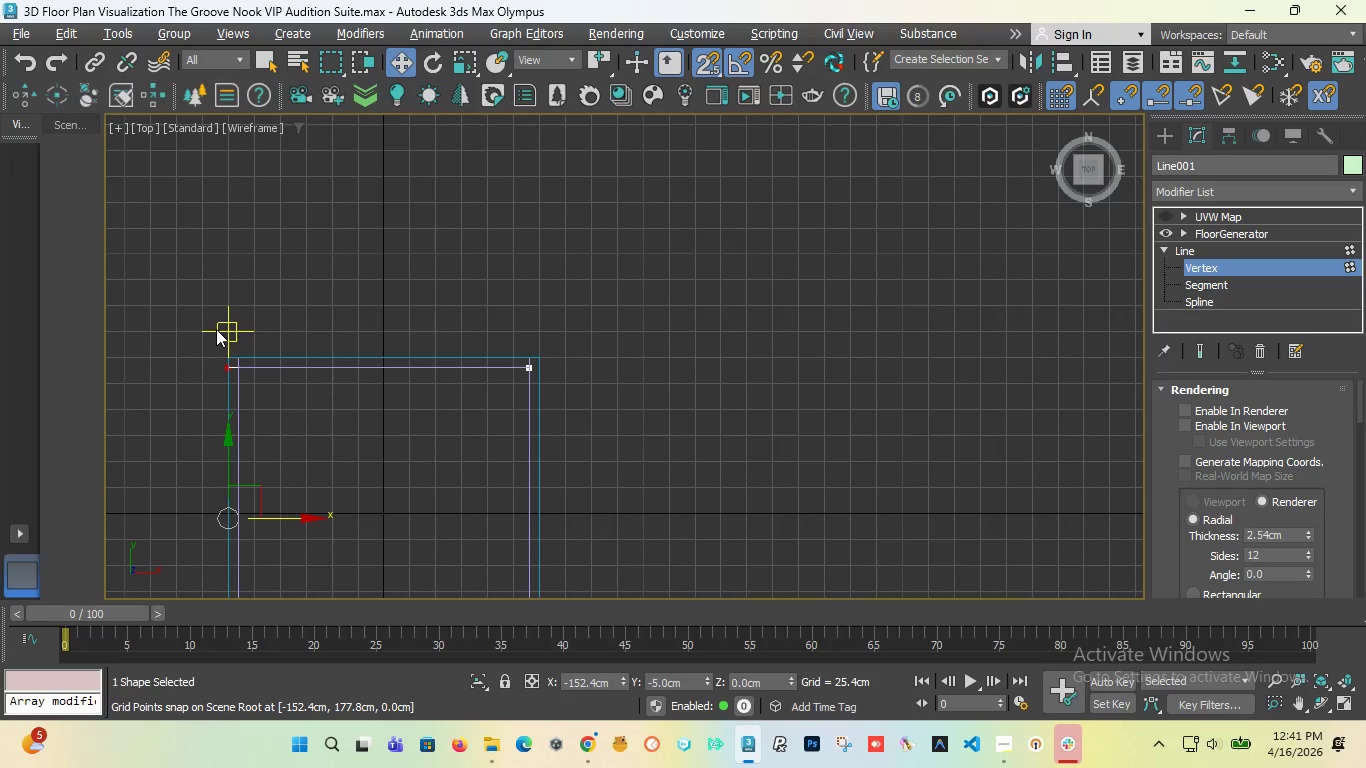 
left_click_drag(start_coordinate=[216, 329], to_coordinate=[586, 392])
 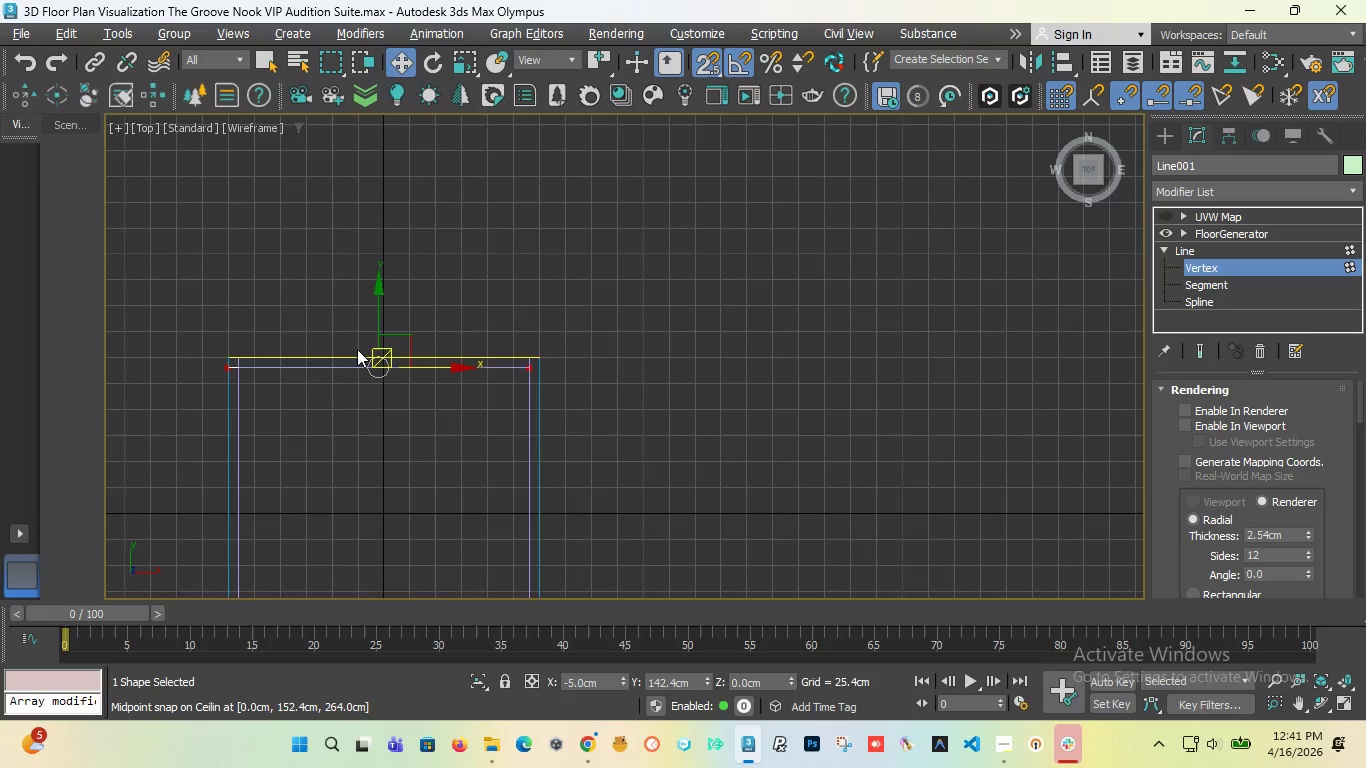 
scroll: coordinate [771, 387], scroll_direction: none, amount: 0.0
 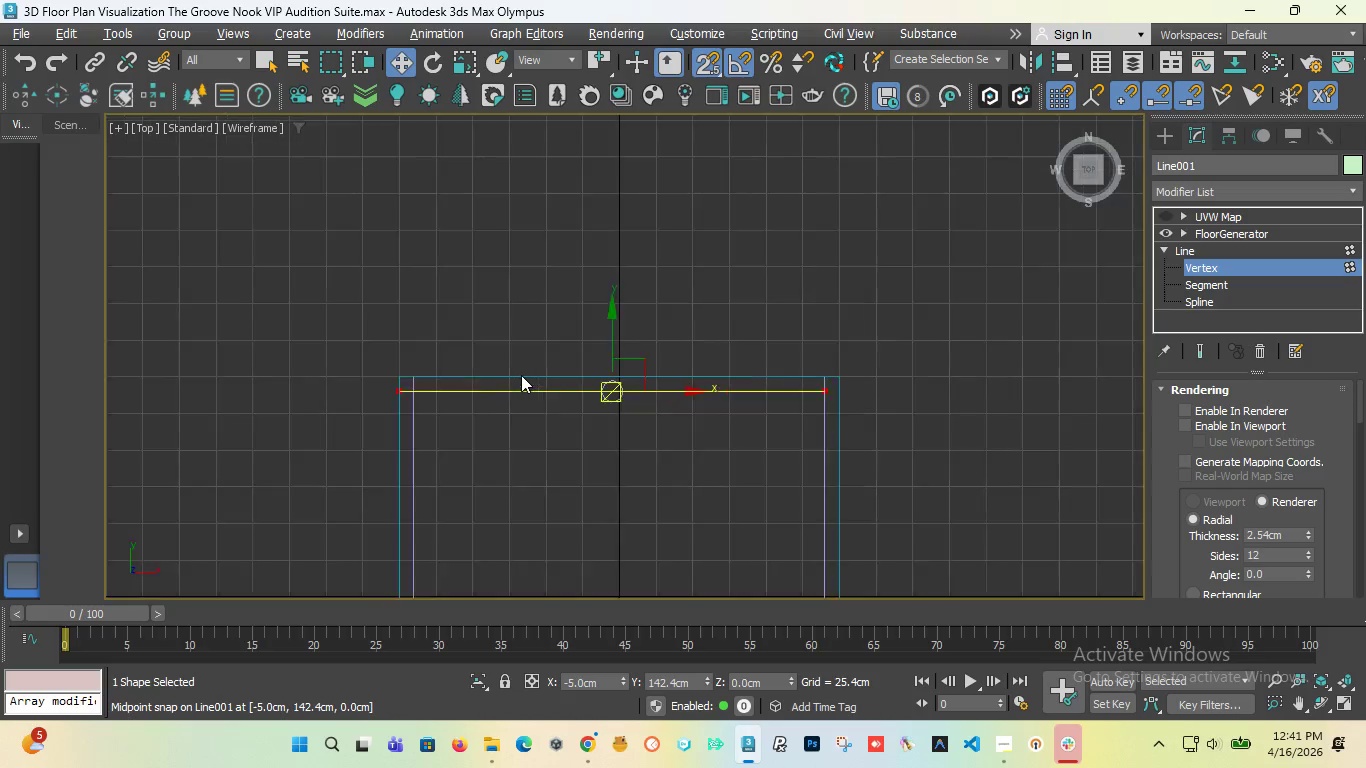 
scroll: coordinate [521, 375], scroll_direction: up, amount: 2.0
 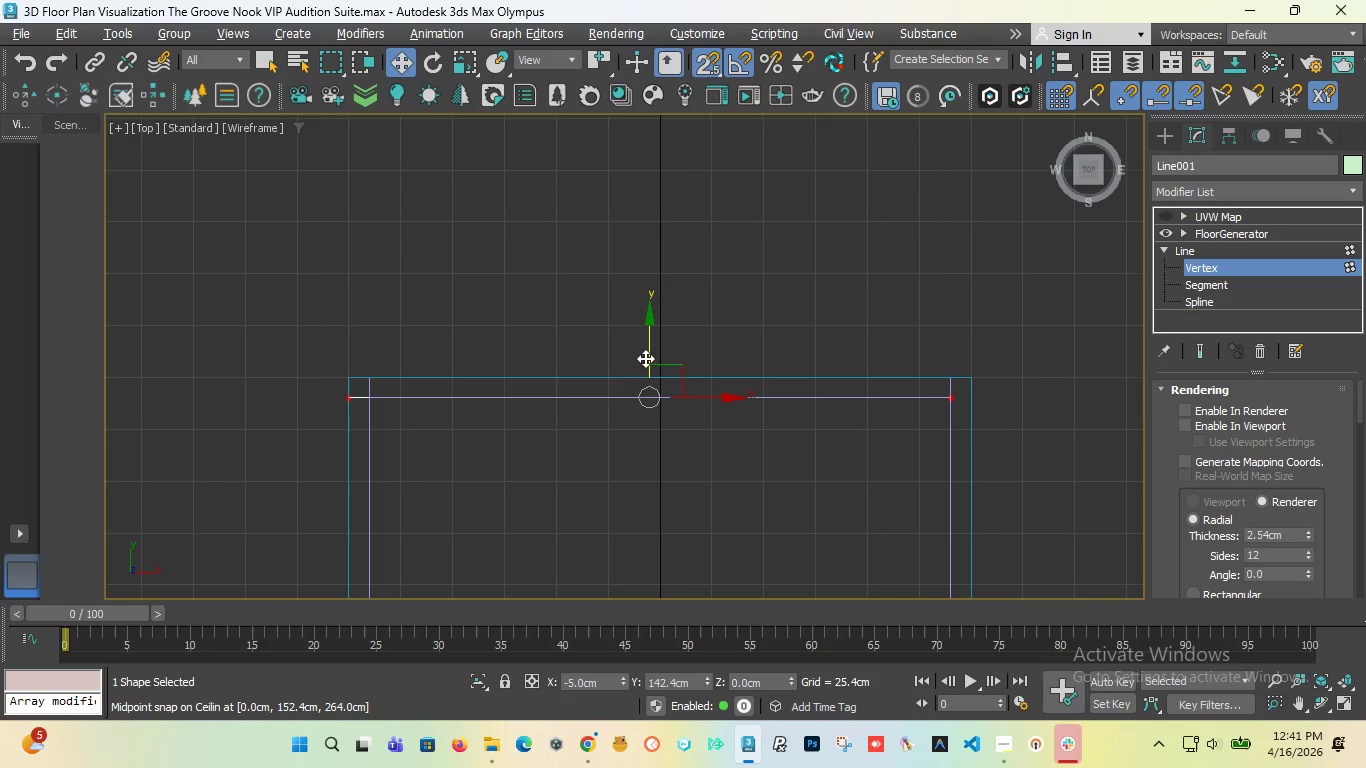 
left_click_drag(start_coordinate=[645, 358], to_coordinate=[355, 378])
 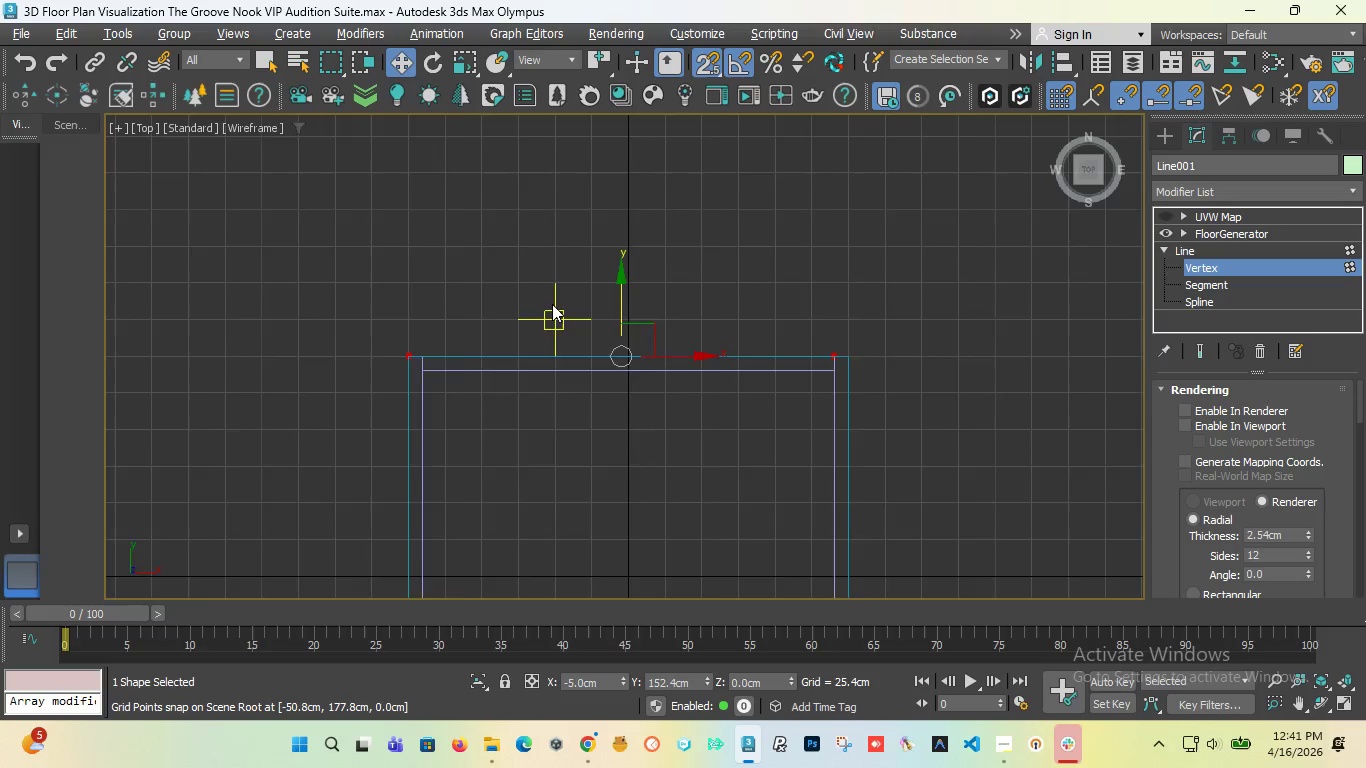 
scroll: coordinate [552, 304], scroll_direction: down, amount: 4.0
 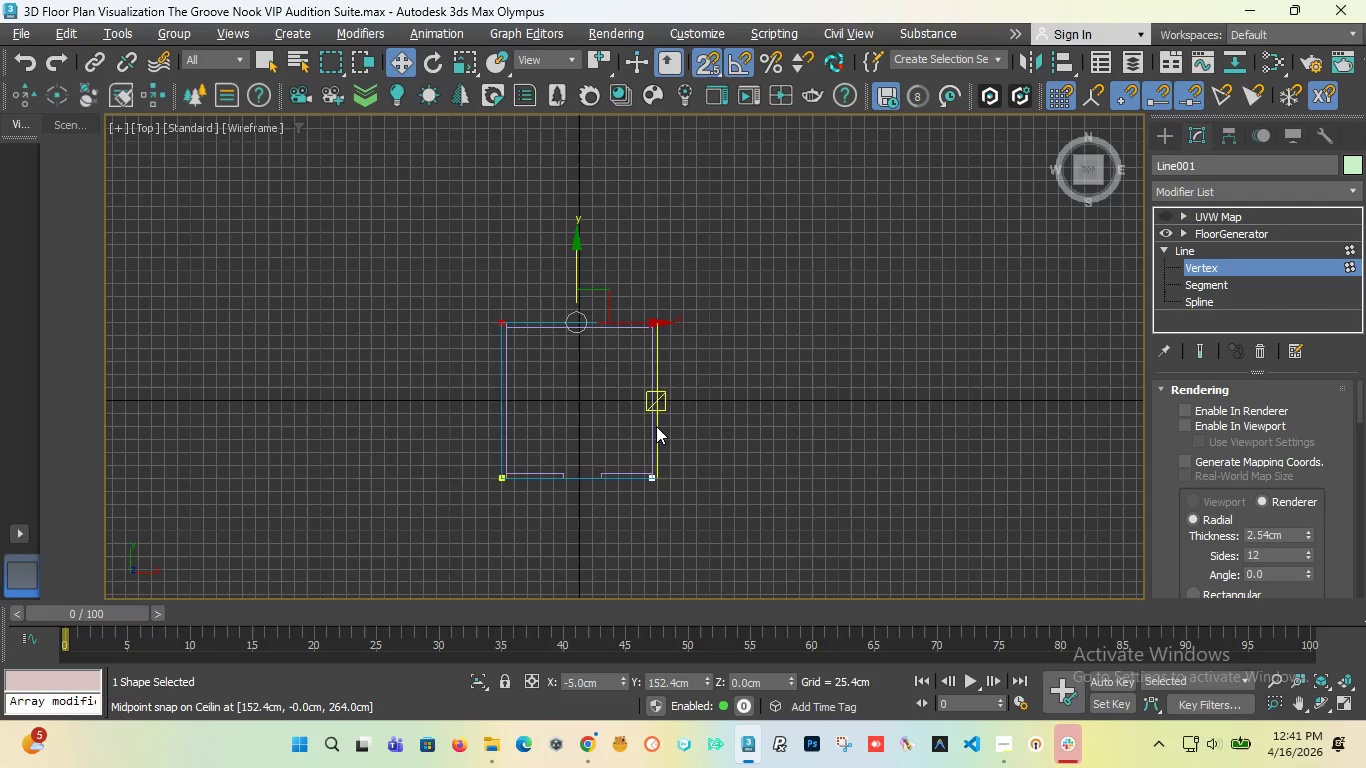 
scroll: coordinate [652, 453], scroll_direction: up, amount: 3.0
 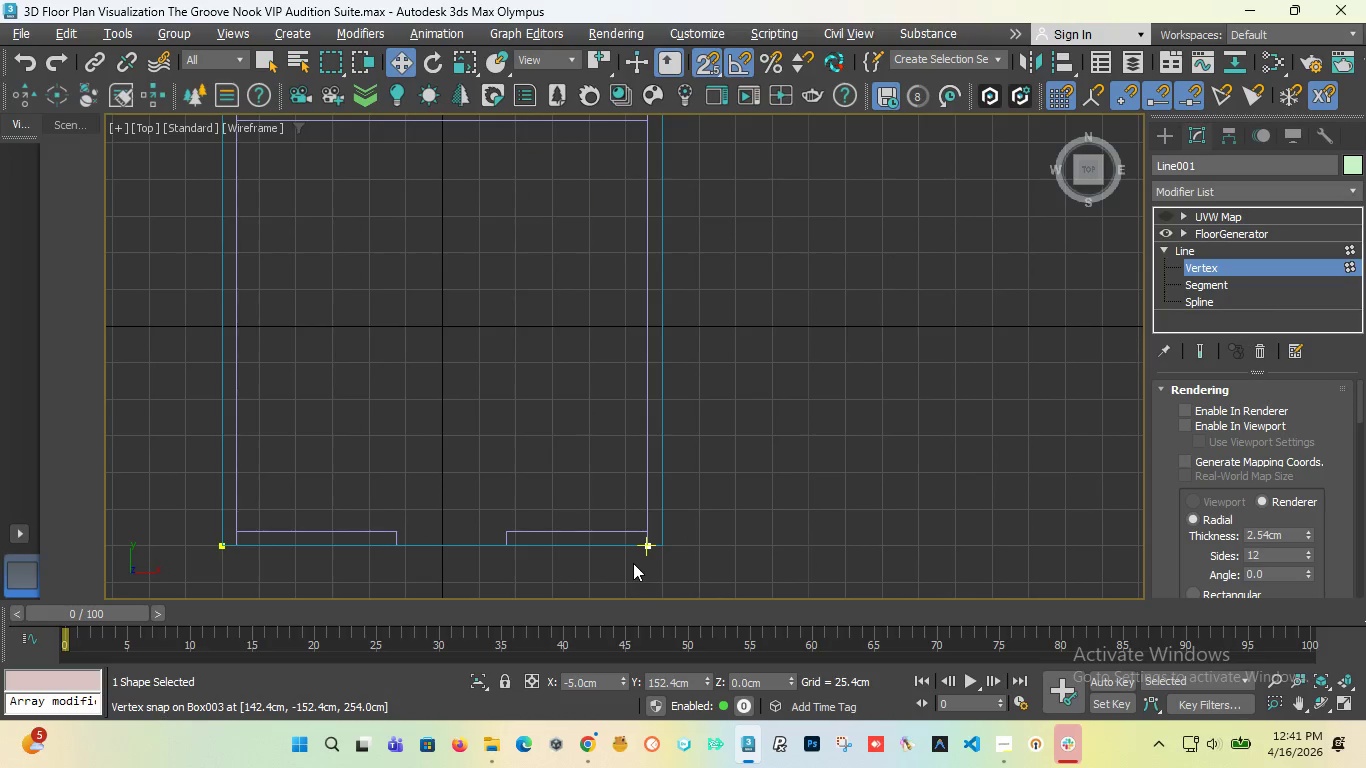 
scroll: coordinate [633, 563], scroll_direction: down, amount: 2.0
 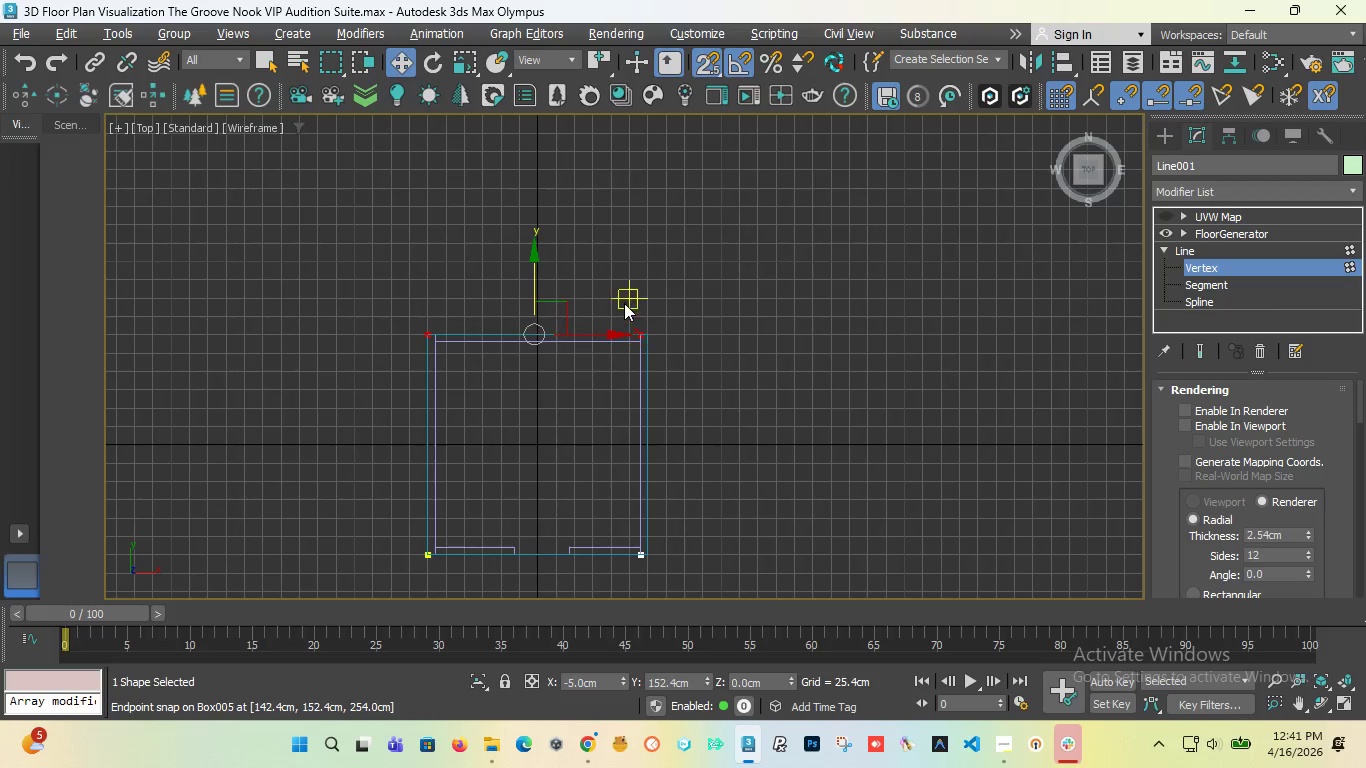 
left_click_drag(start_coordinate=[624, 303], to_coordinate=[687, 600])
 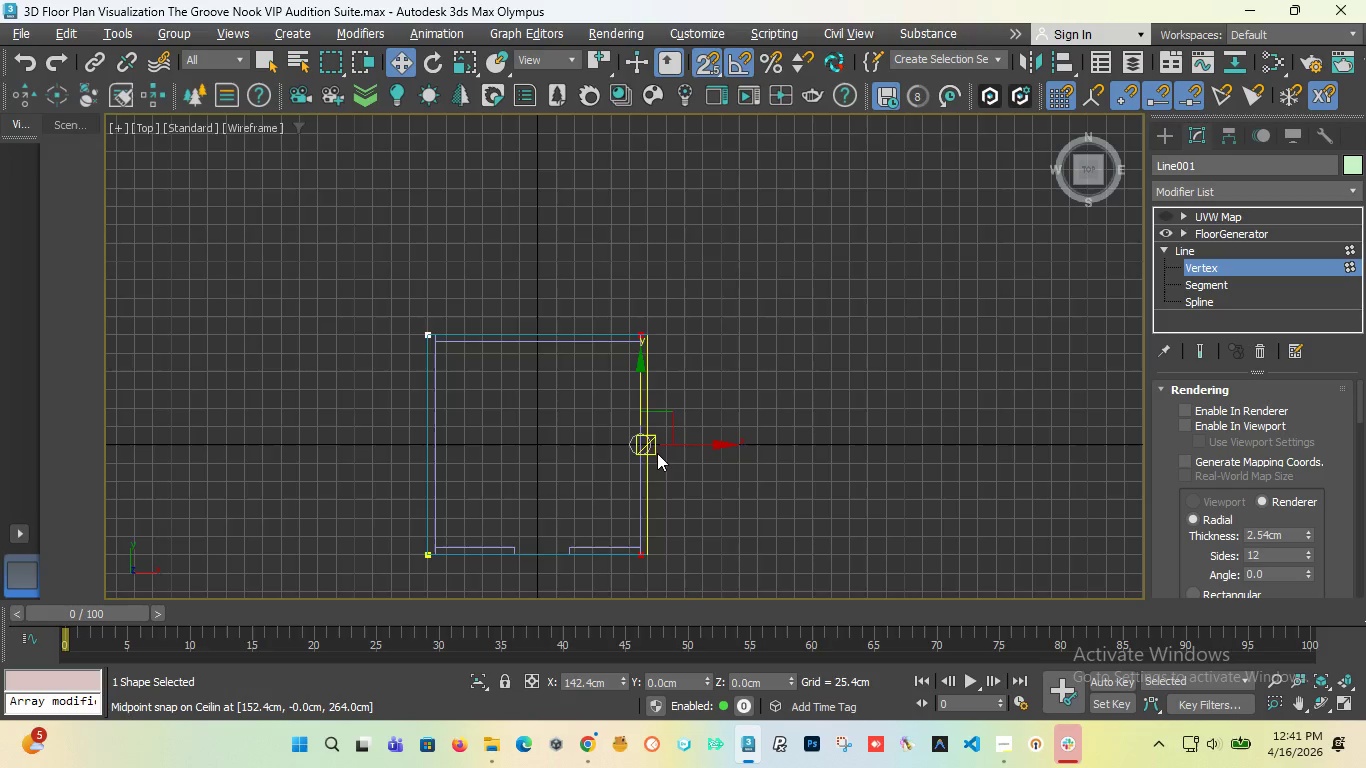 
scroll: coordinate [643, 374], scroll_direction: none, amount: 0.0
 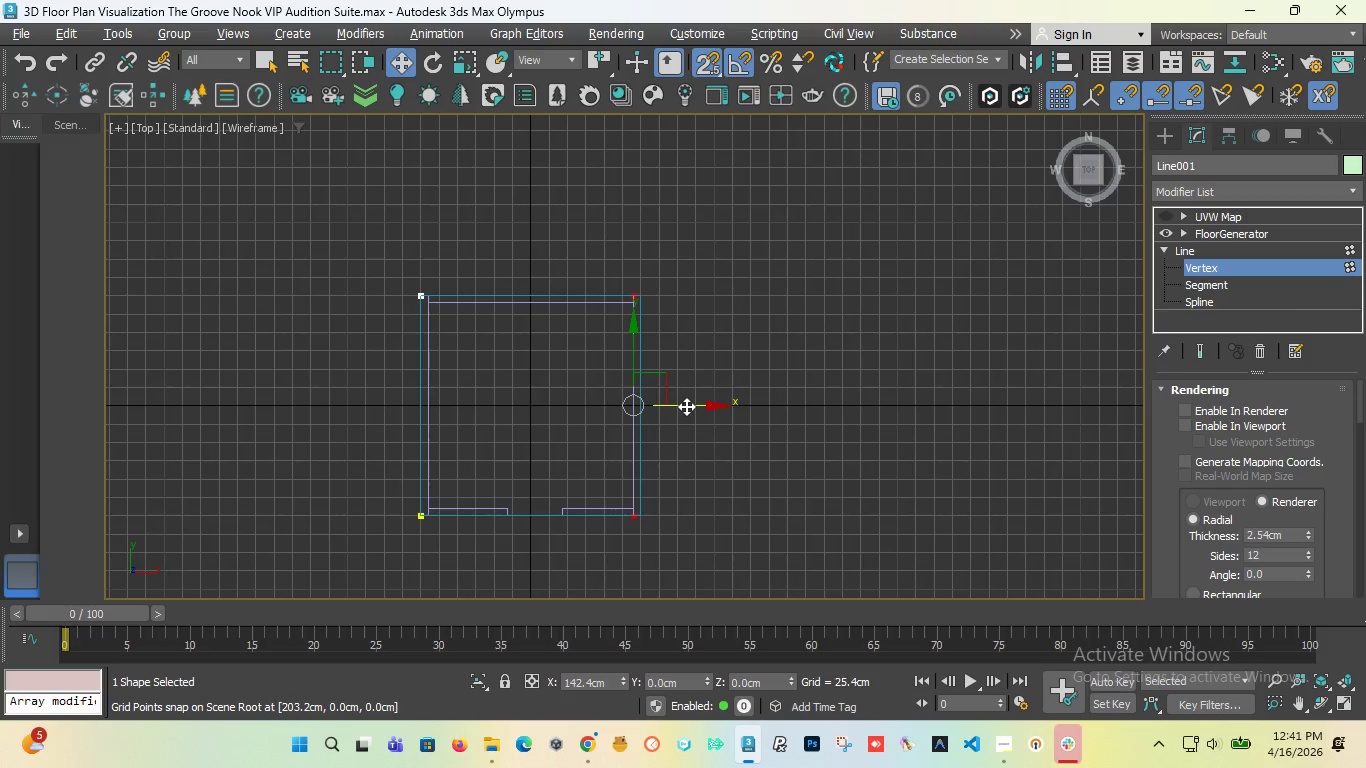 
left_click_drag(start_coordinate=[686, 406], to_coordinate=[642, 294])
 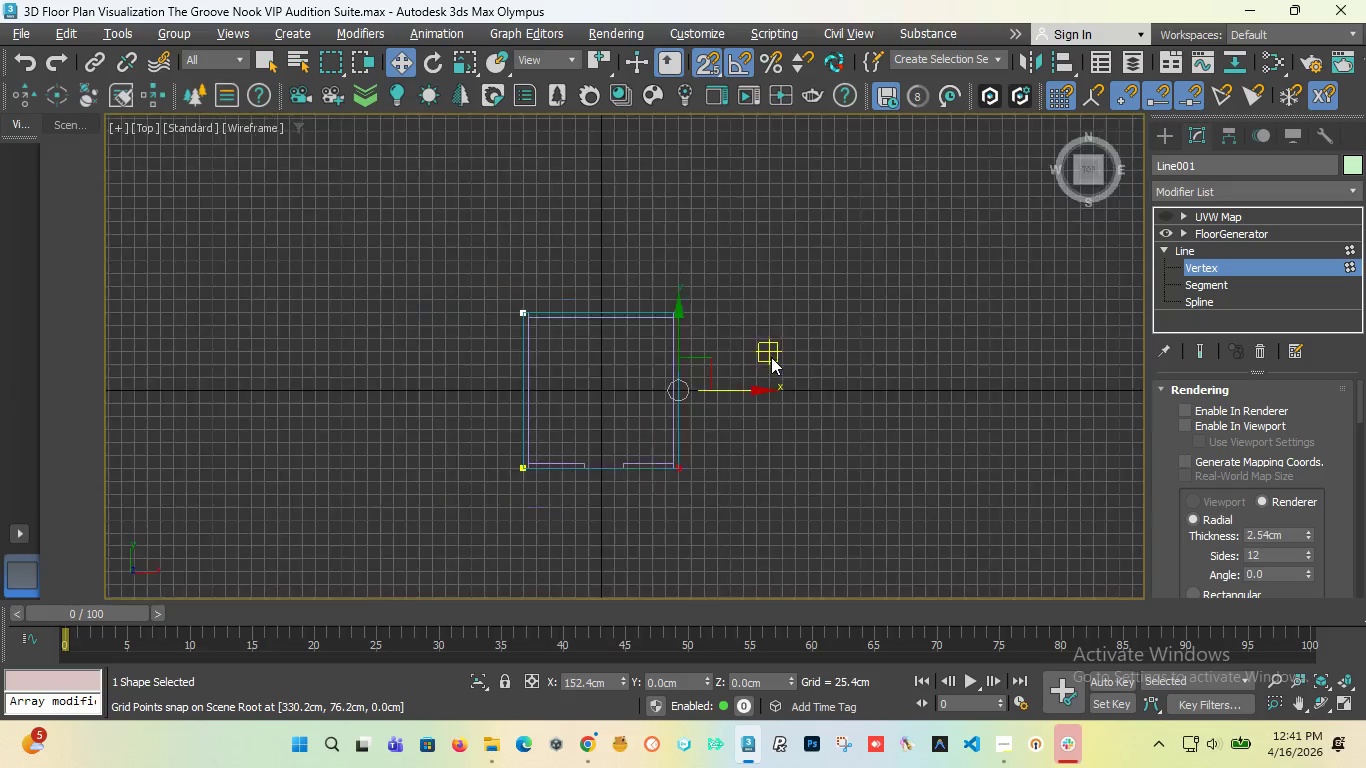 
scroll: coordinate [772, 359], scroll_direction: down, amount: 5.0
 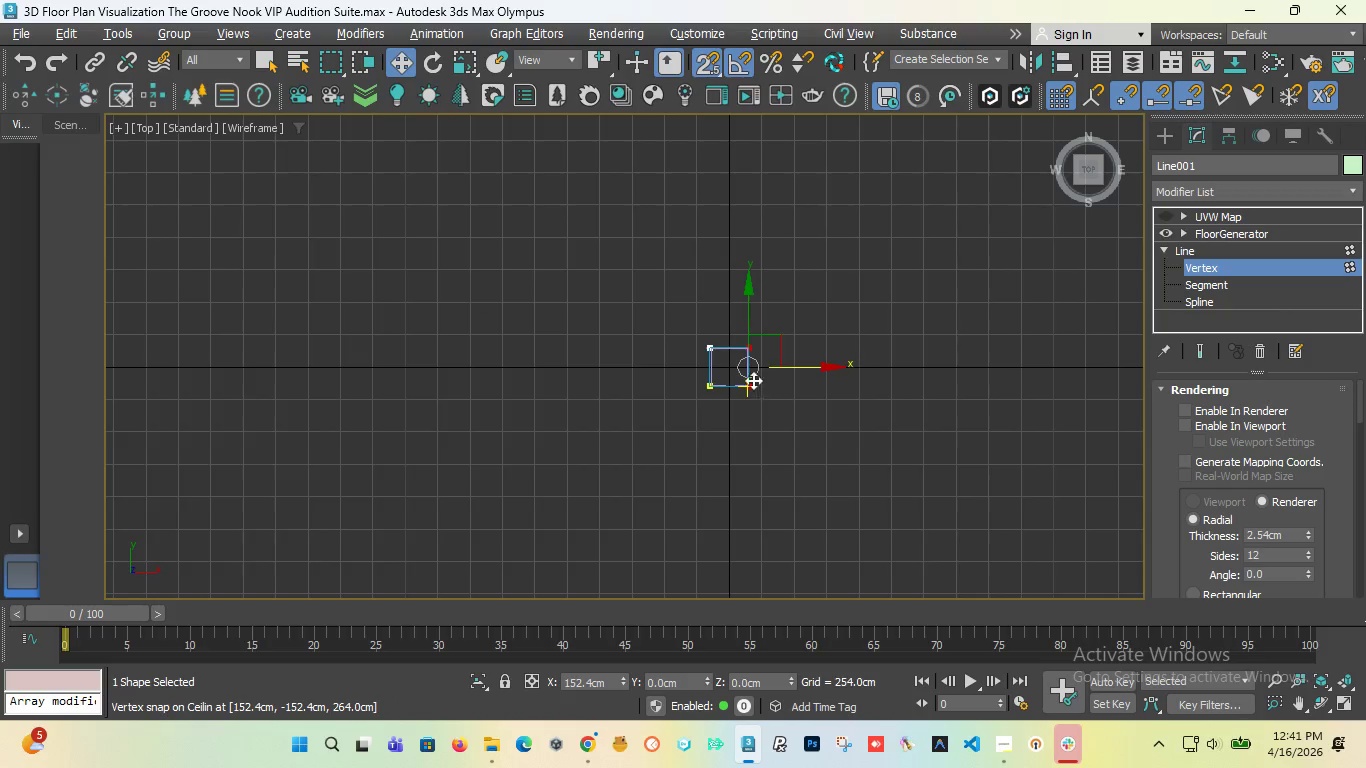 
scroll: coordinate [750, 414], scroll_direction: up, amount: 7.0
 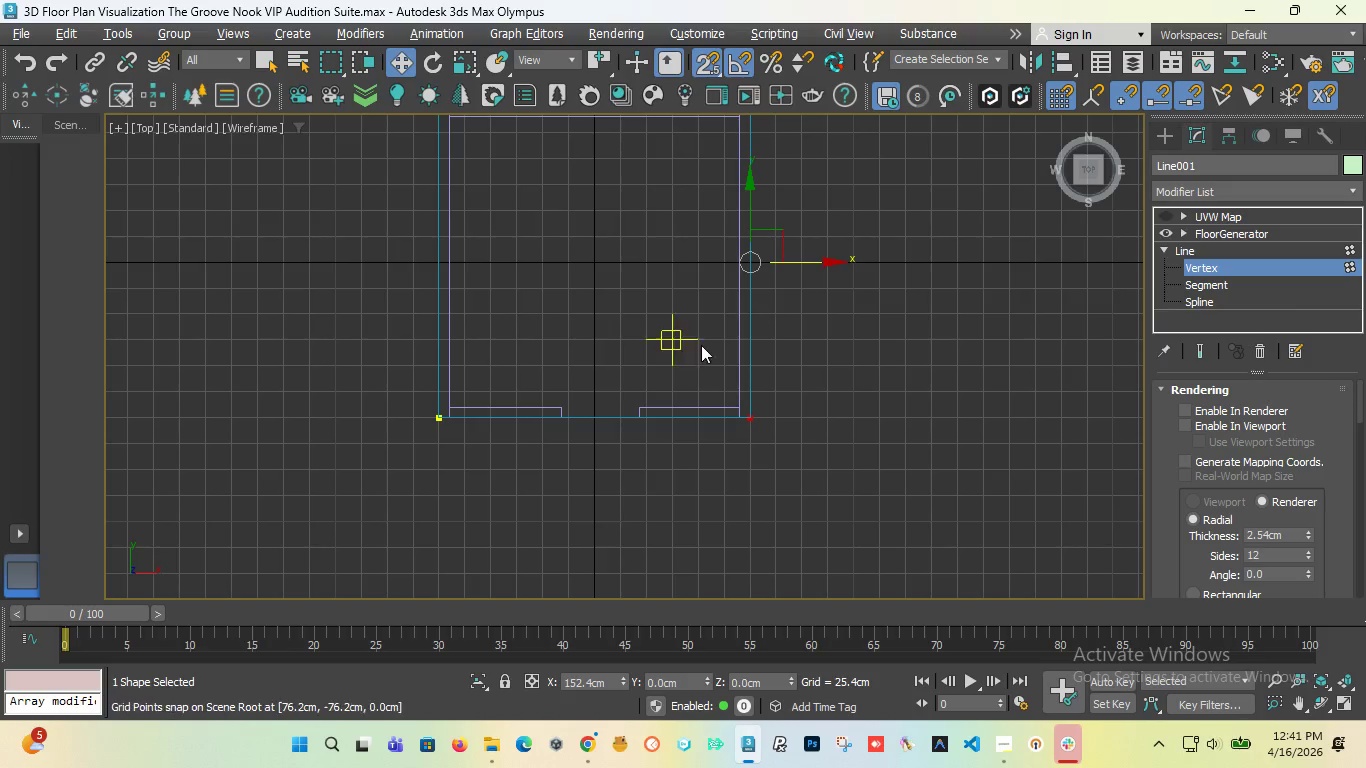 
left_click_drag(start_coordinate=[1094, 165], to_coordinate=[1113, 153])
 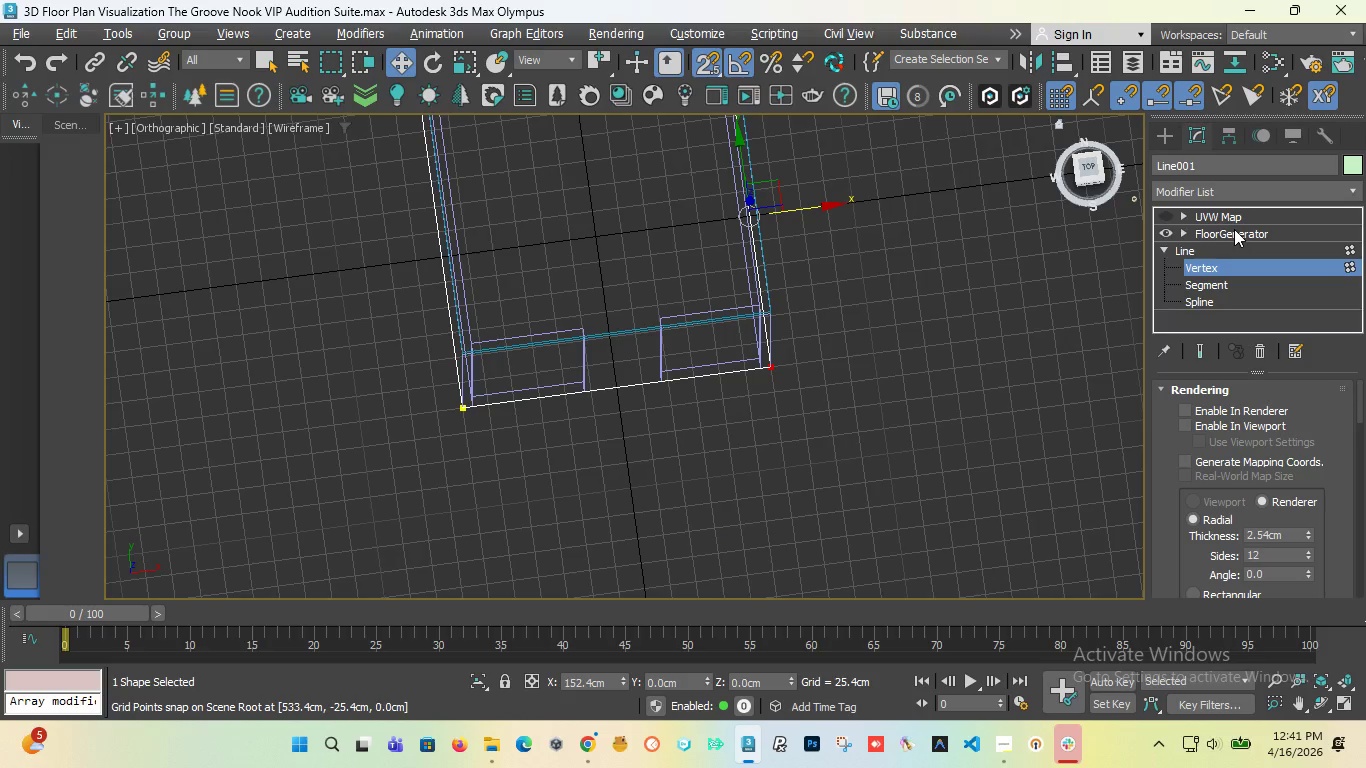 
left_click([1234, 229])
 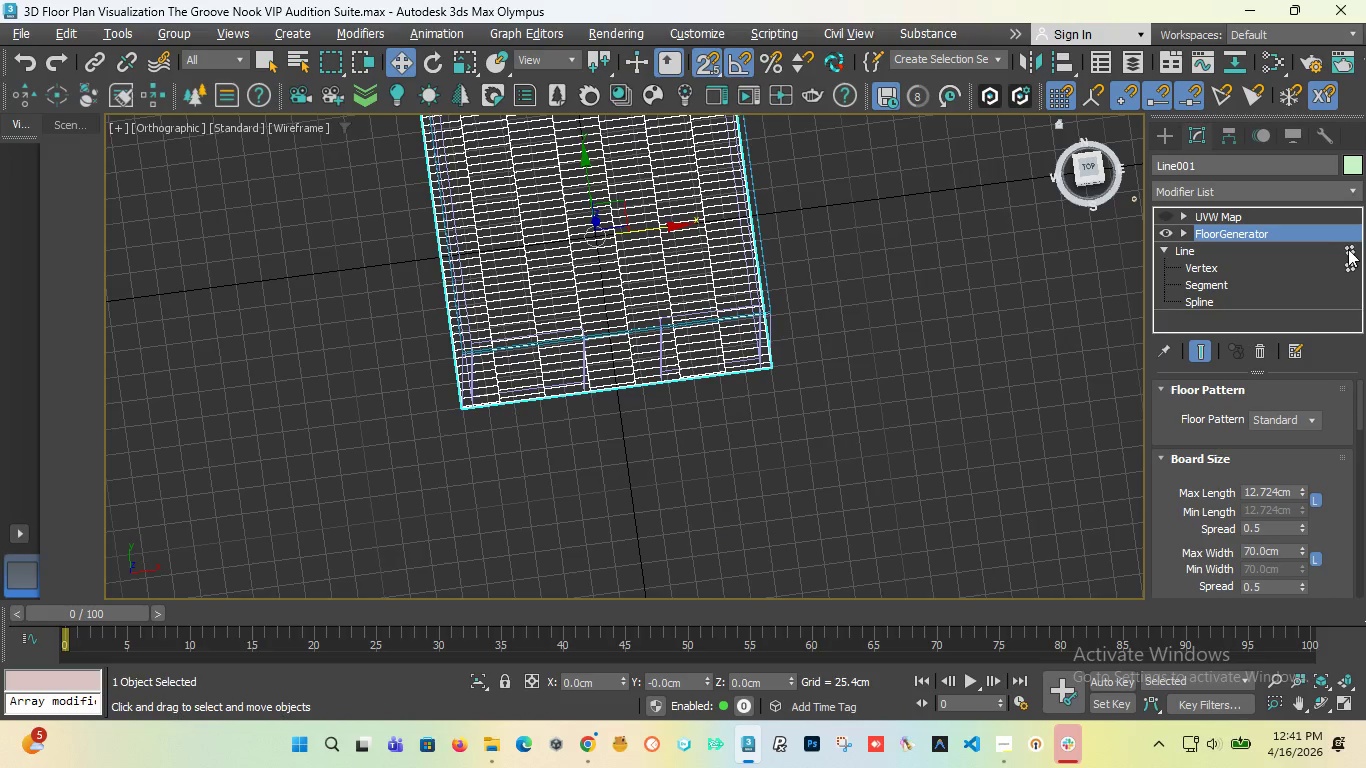 
left_click([1348, 249])
 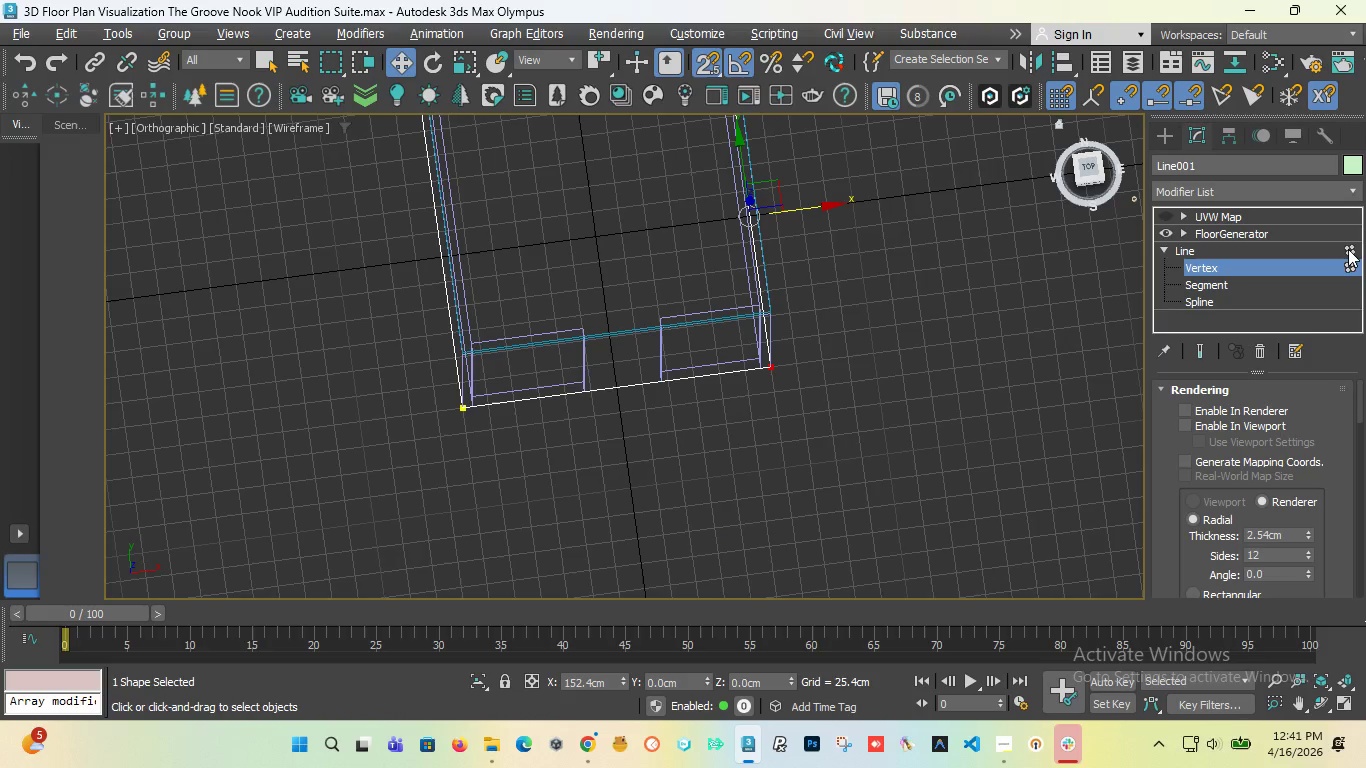 
left_click([1348, 249])
 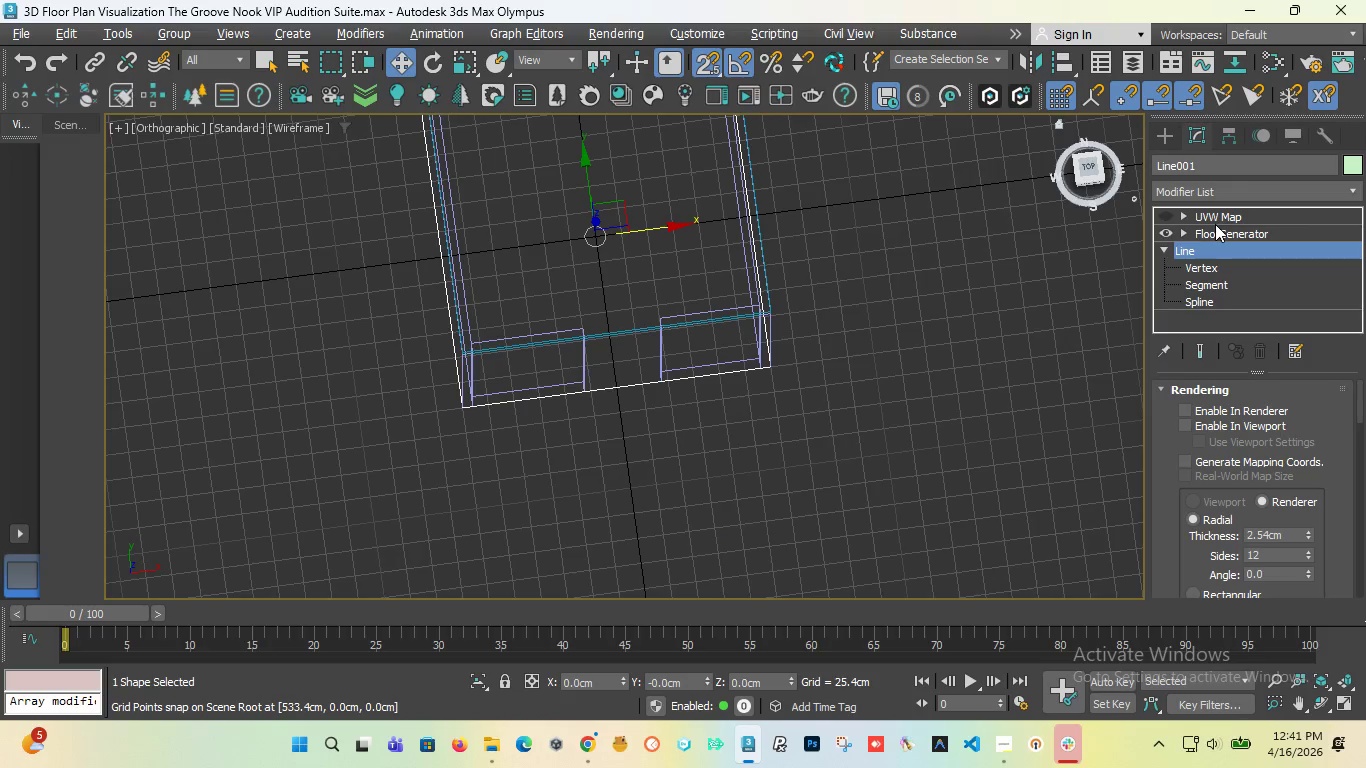 
left_click([1224, 211])
 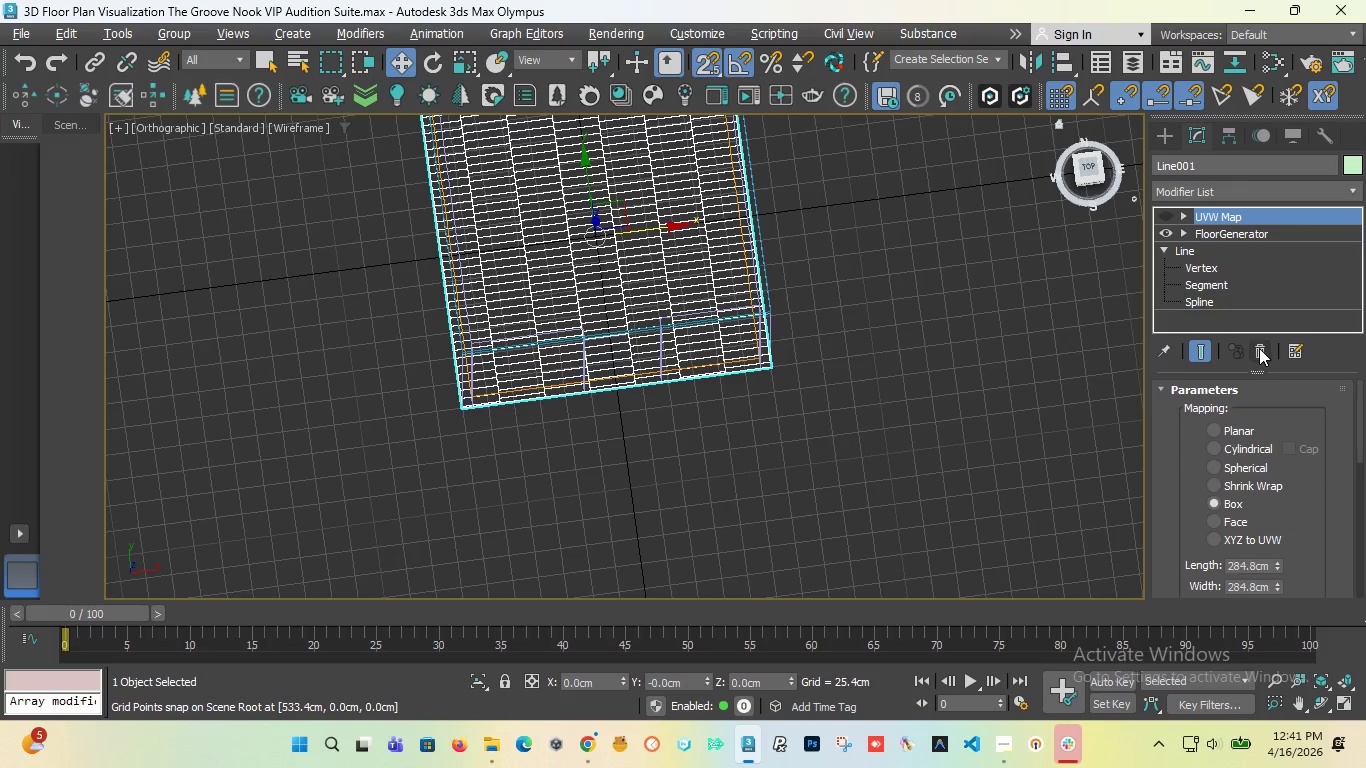 
left_click([1260, 349])
 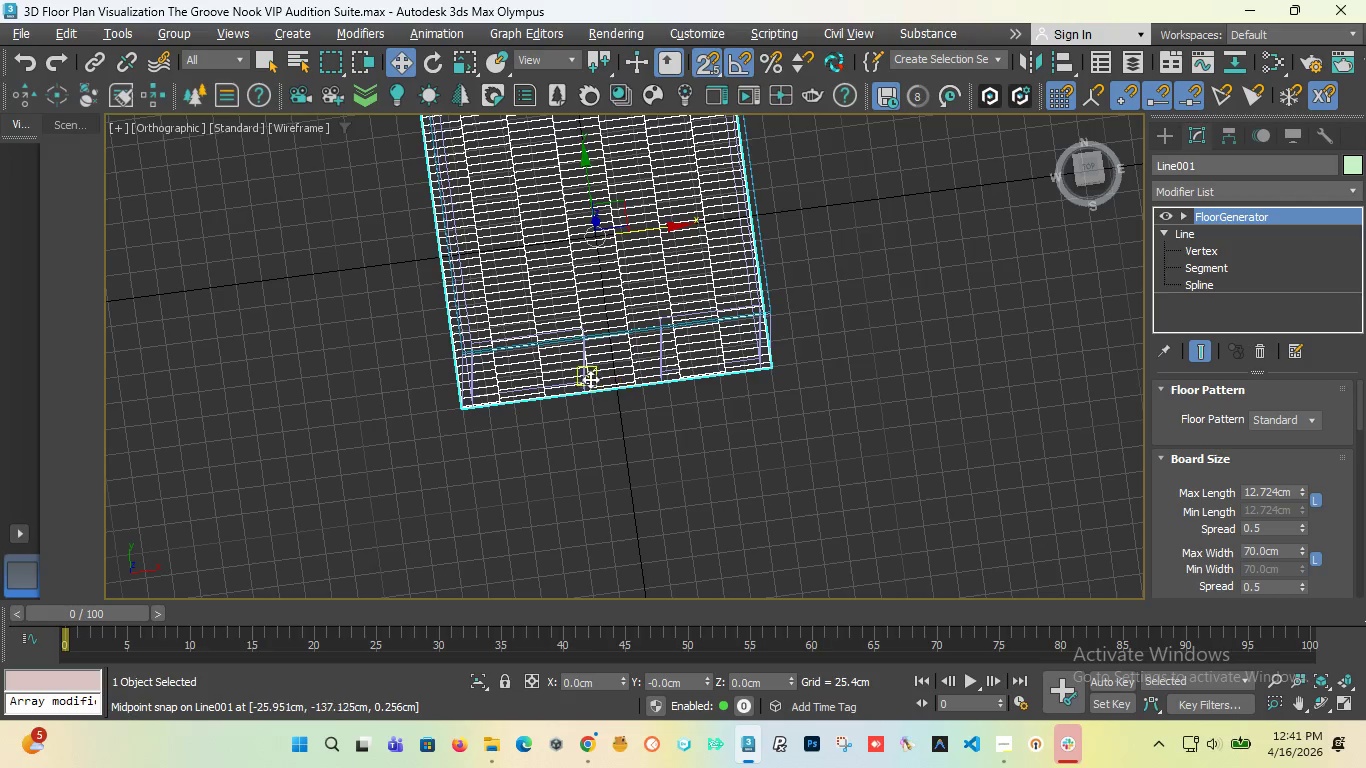 
scroll: coordinate [586, 395], scroll_direction: up, amount: 6.0
 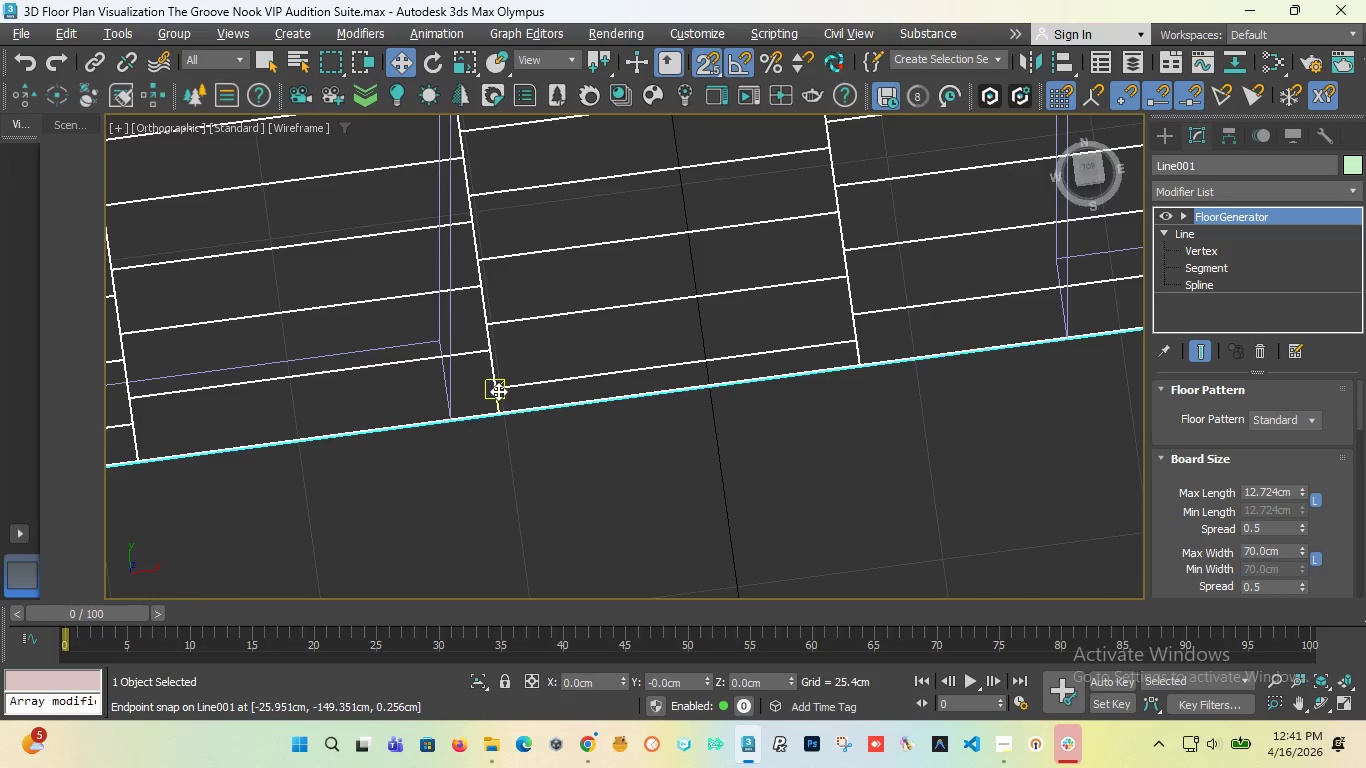 
scroll: coordinate [424, 261], scroll_direction: down, amount: 6.0
 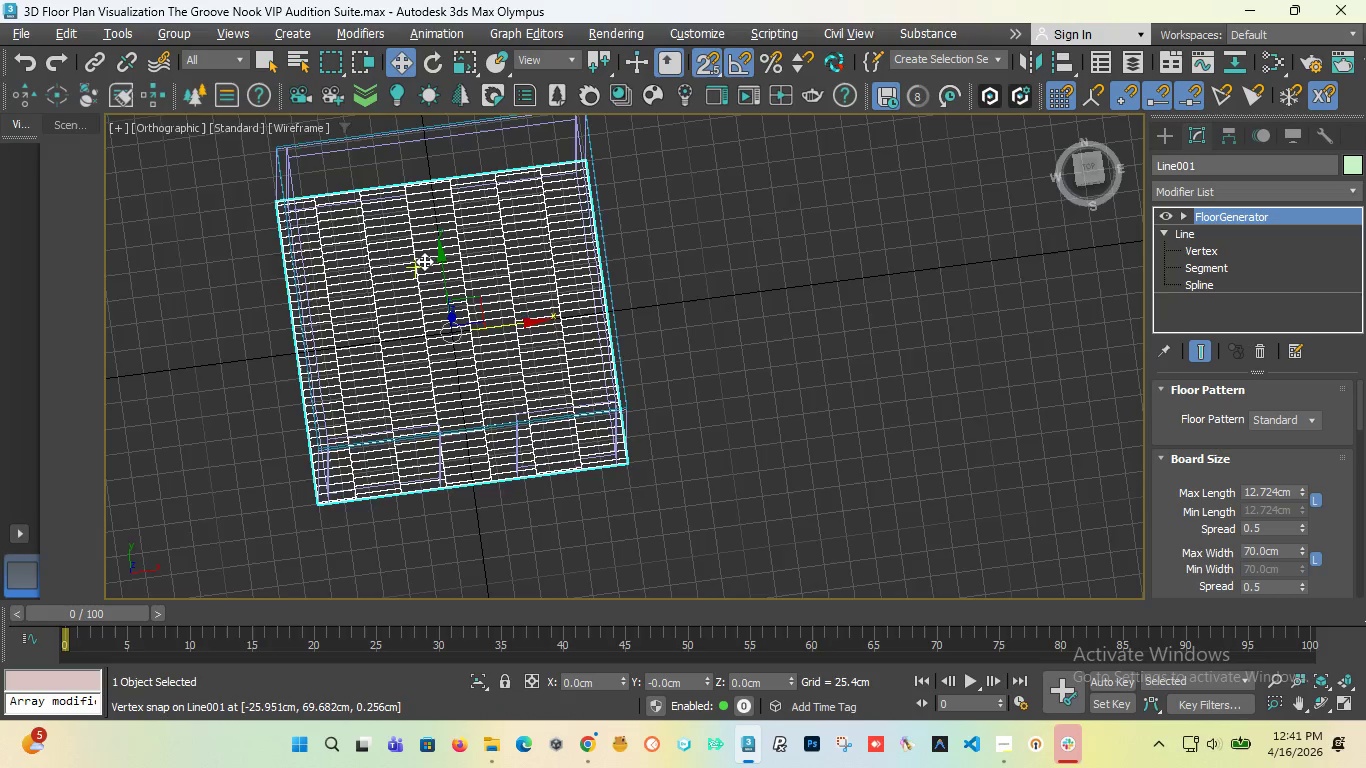 
key(T)
 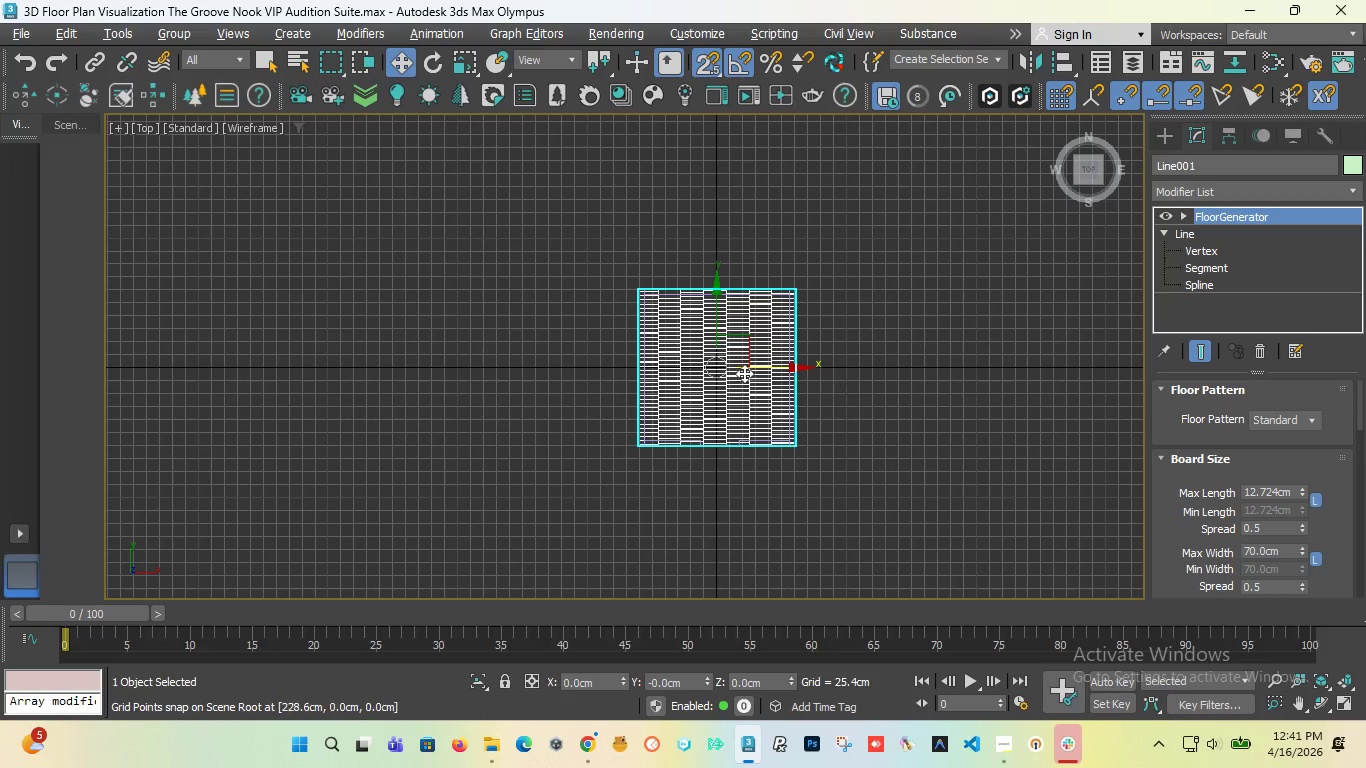 
scroll: coordinate [736, 373], scroll_direction: up, amount: 3.0
 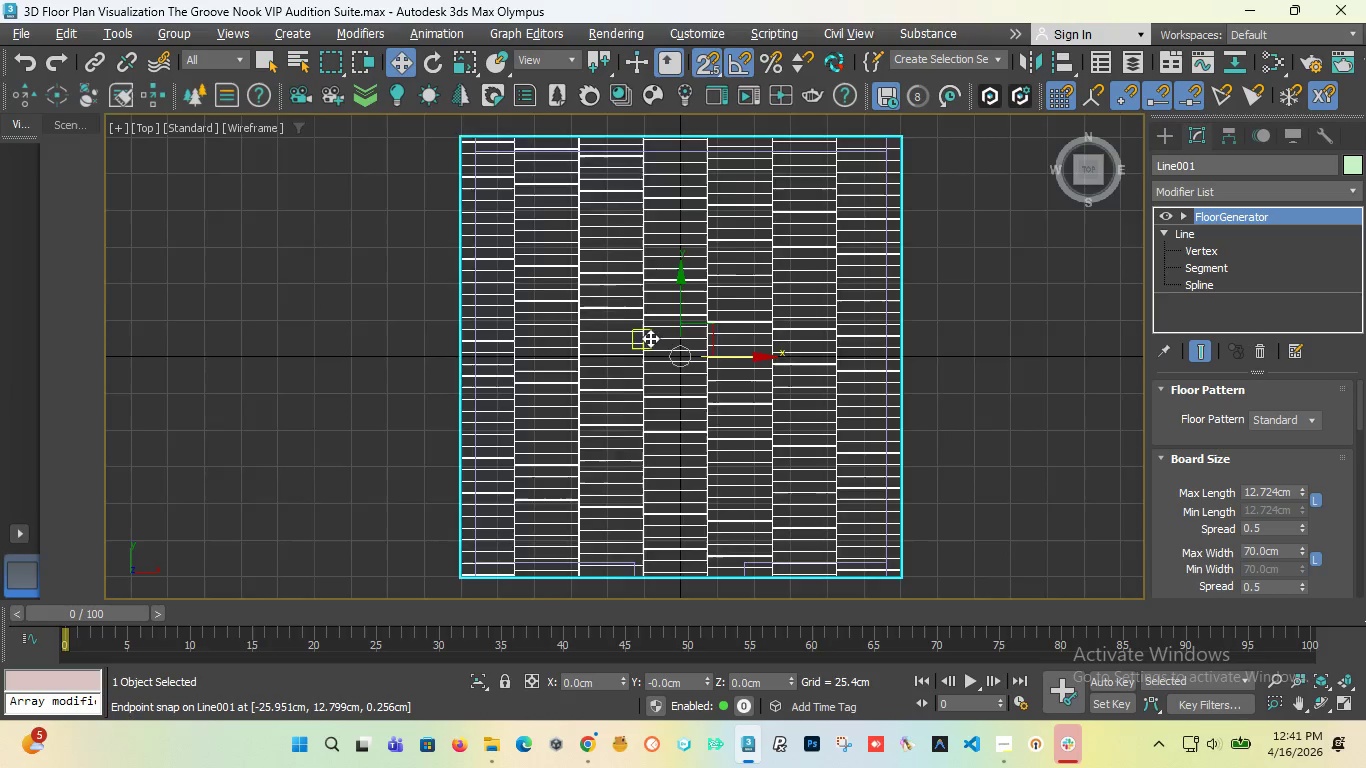 
scroll: coordinate [650, 338], scroll_direction: down, amount: 1.0
 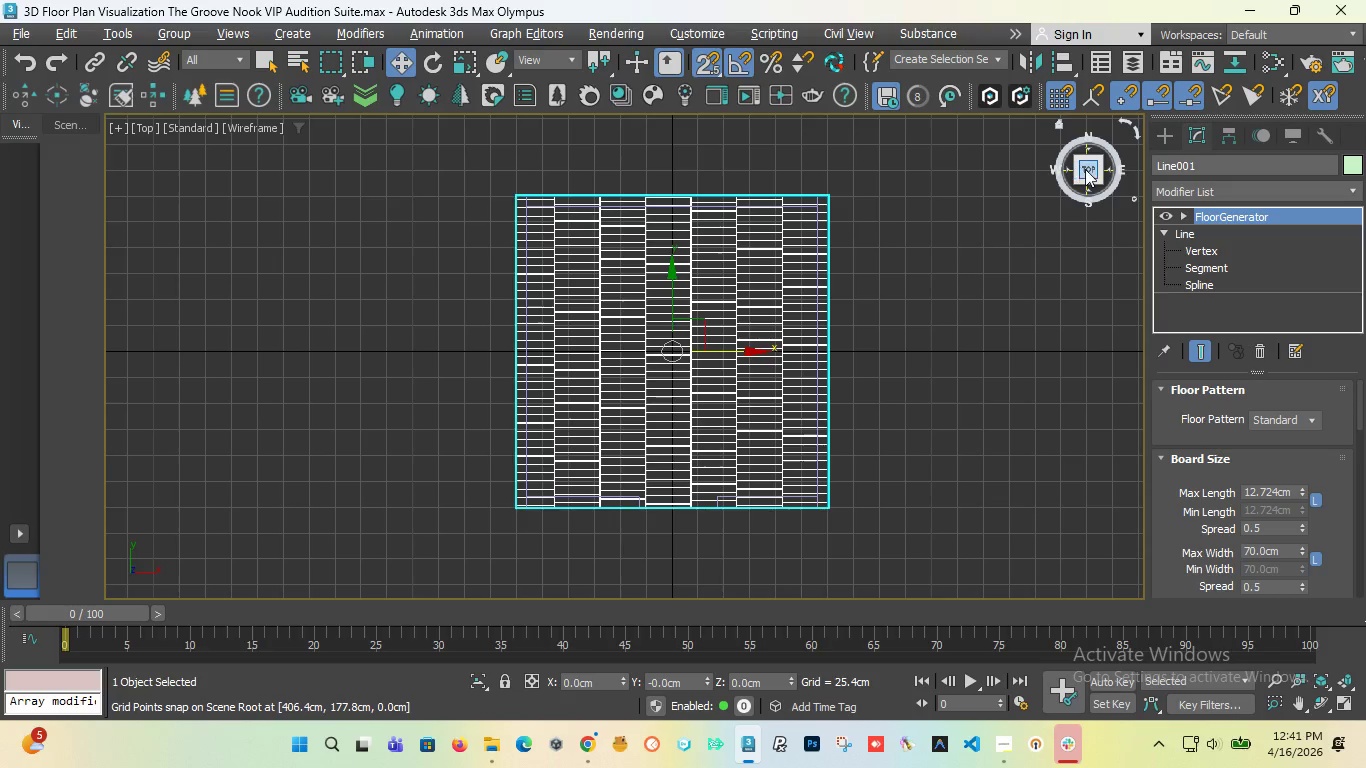 
left_click_drag(start_coordinate=[1086, 170], to_coordinate=[135, 122])
 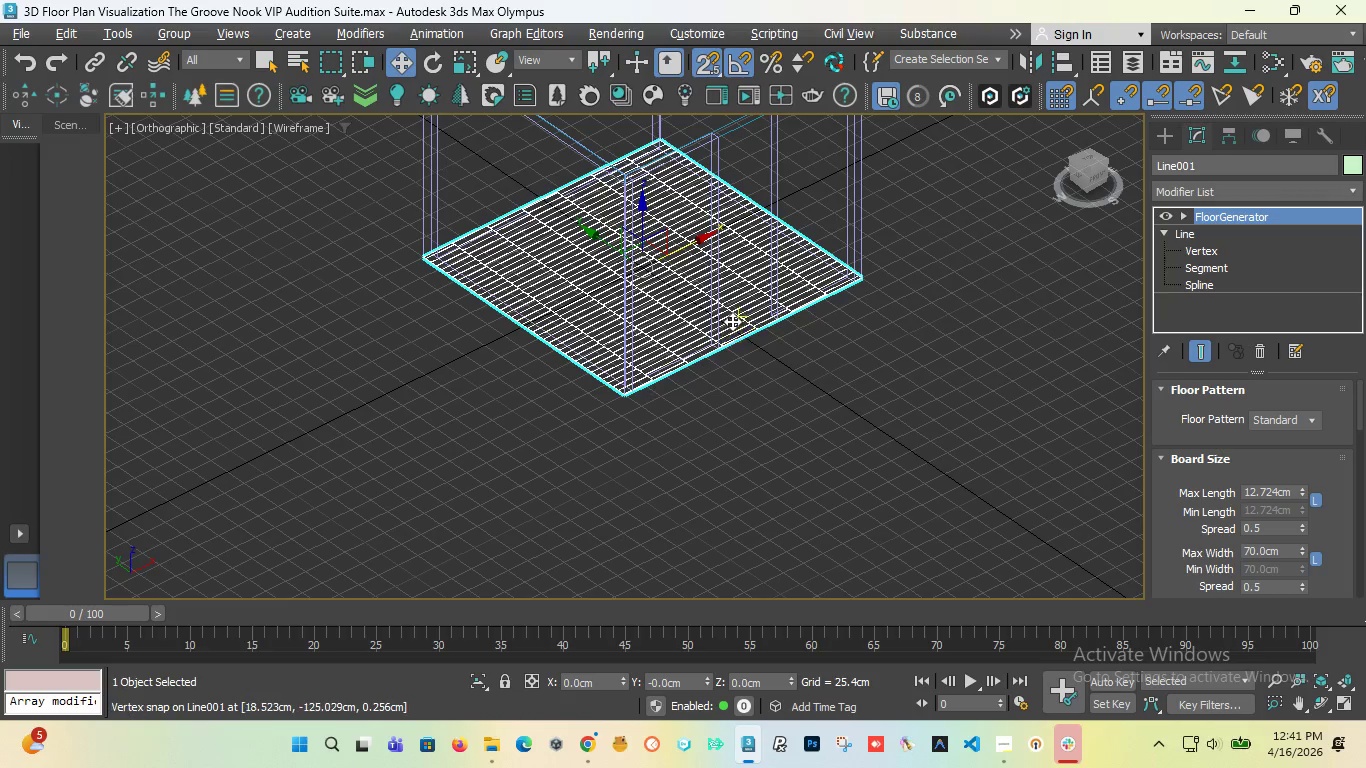 
scroll: coordinate [732, 353], scroll_direction: none, amount: 0.0
 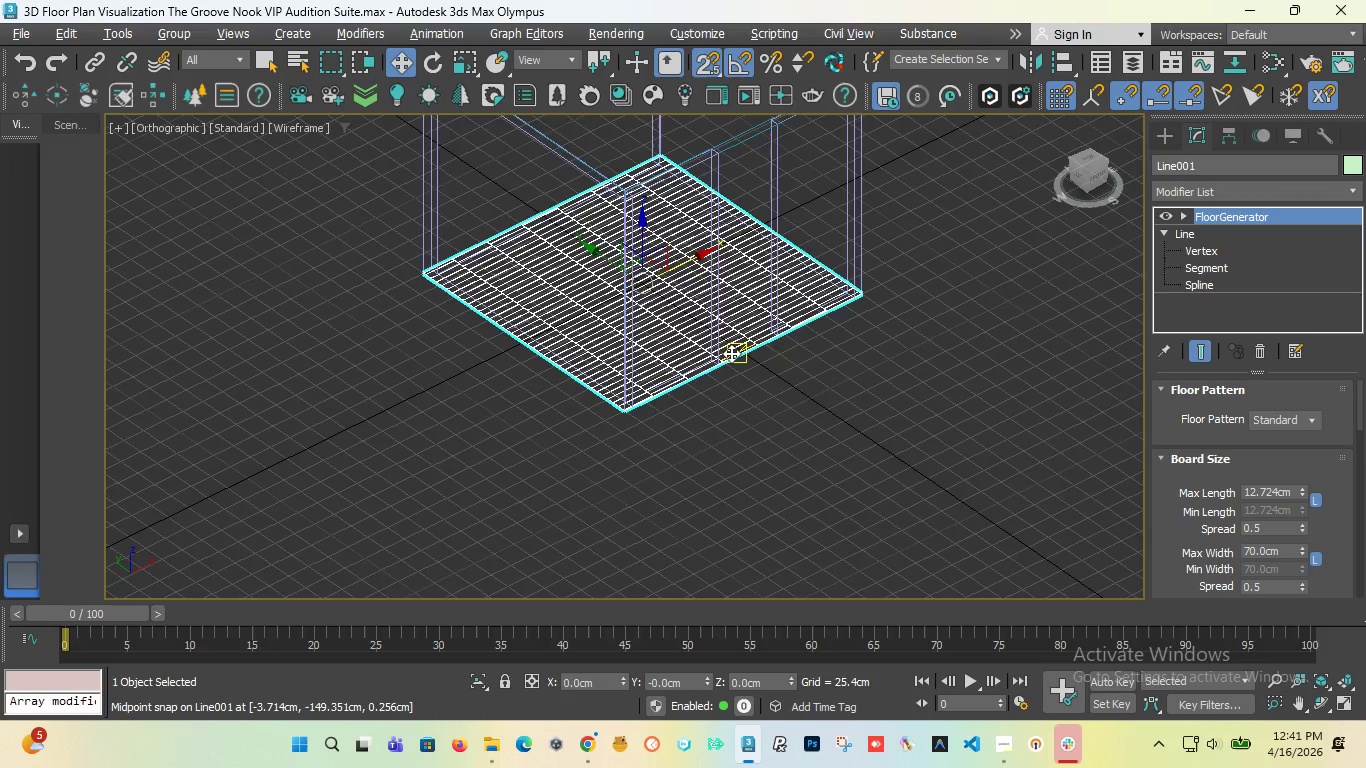 
key(F3)
 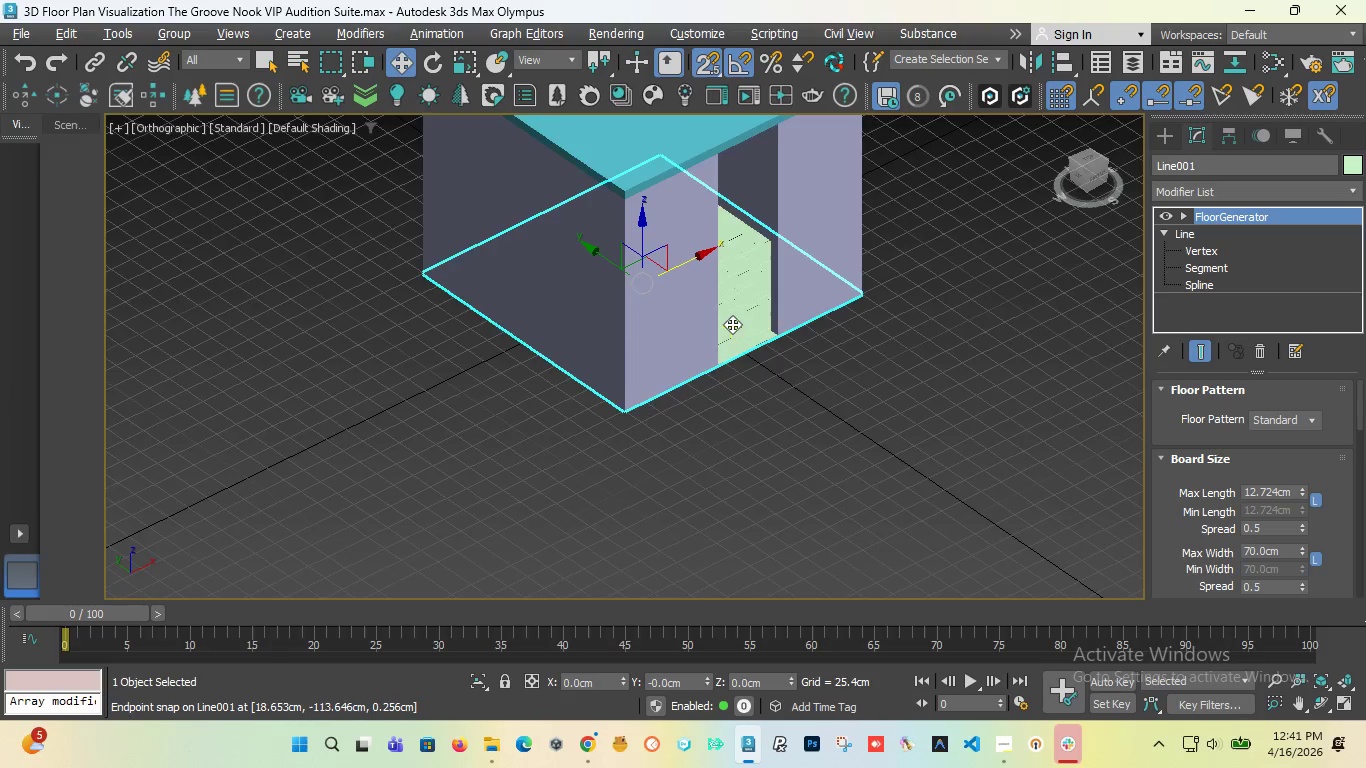 
scroll: coordinate [983, 288], scroll_direction: up, amount: 9.0
 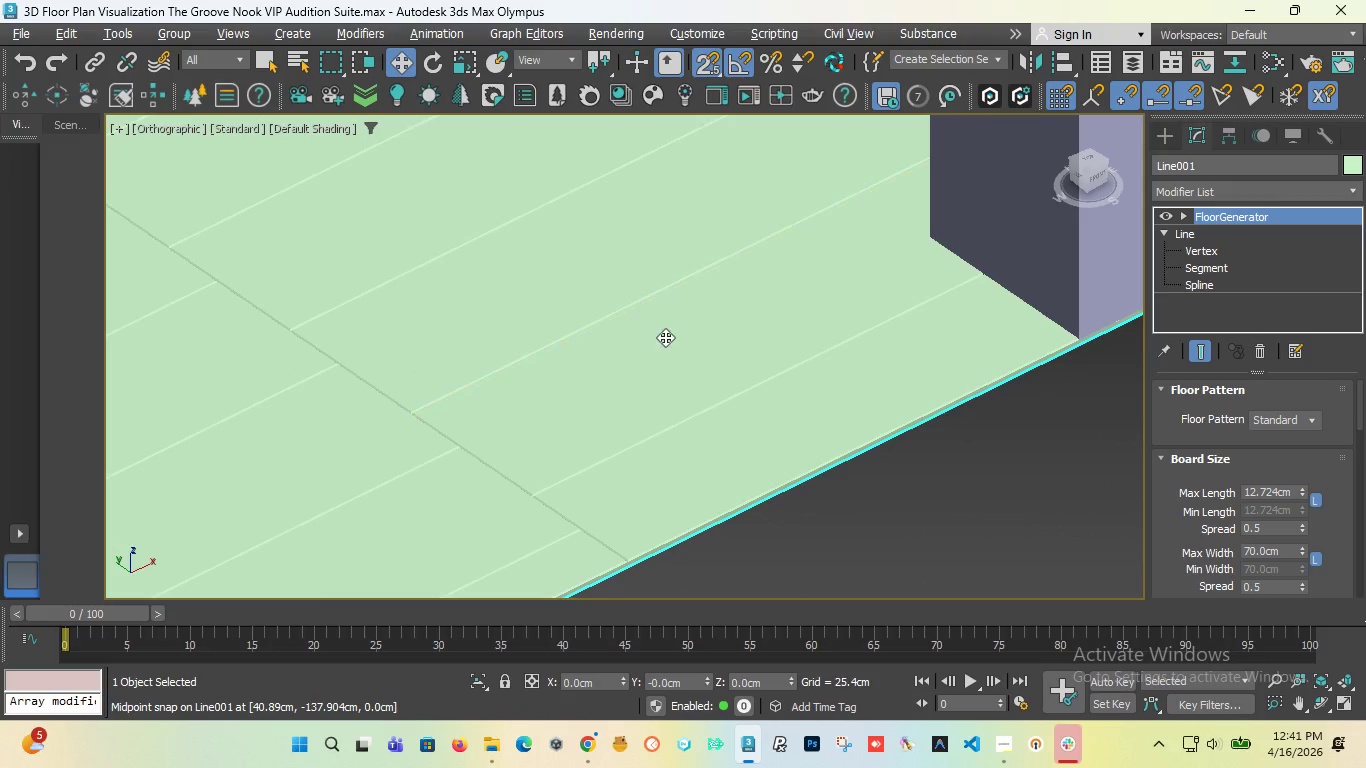 
scroll: coordinate [611, 360], scroll_direction: down, amount: 7.0
 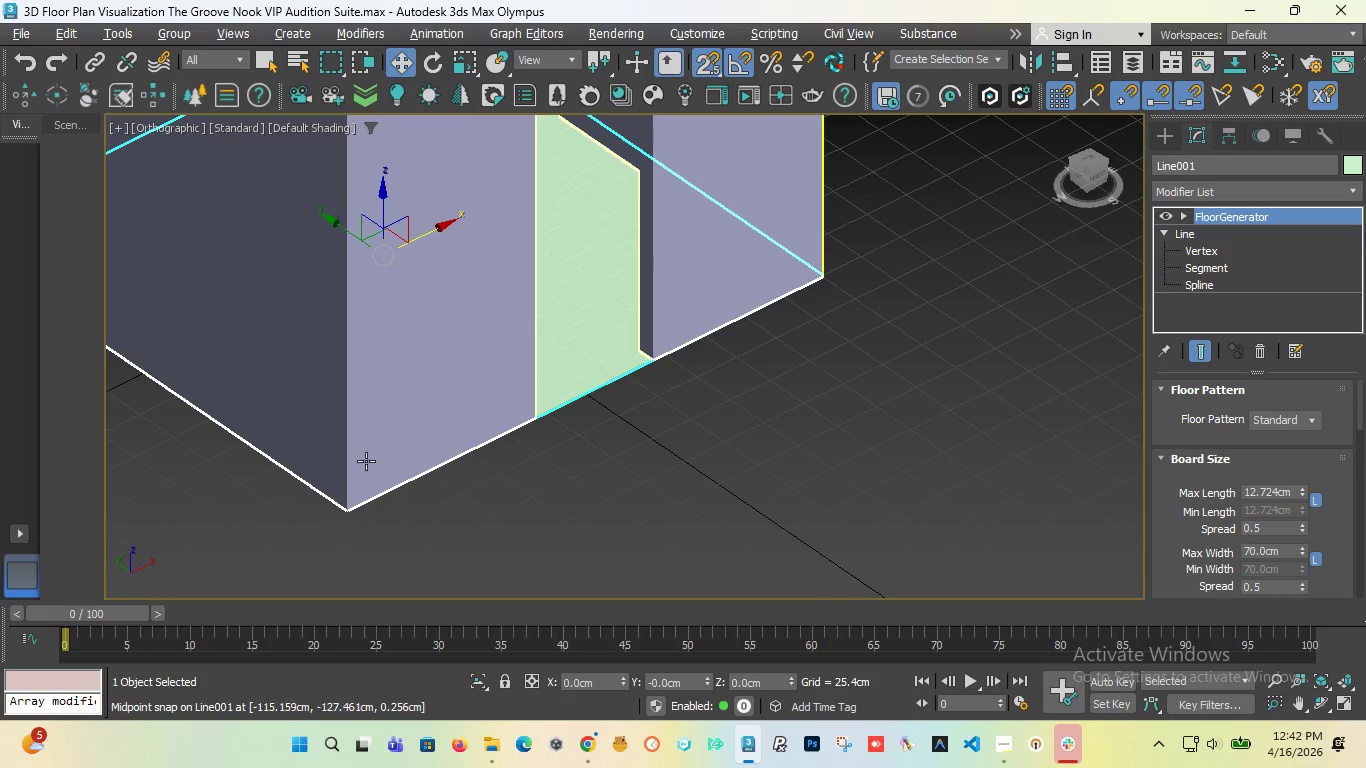 
scroll: coordinate [345, 503], scroll_direction: up, amount: 7.0
 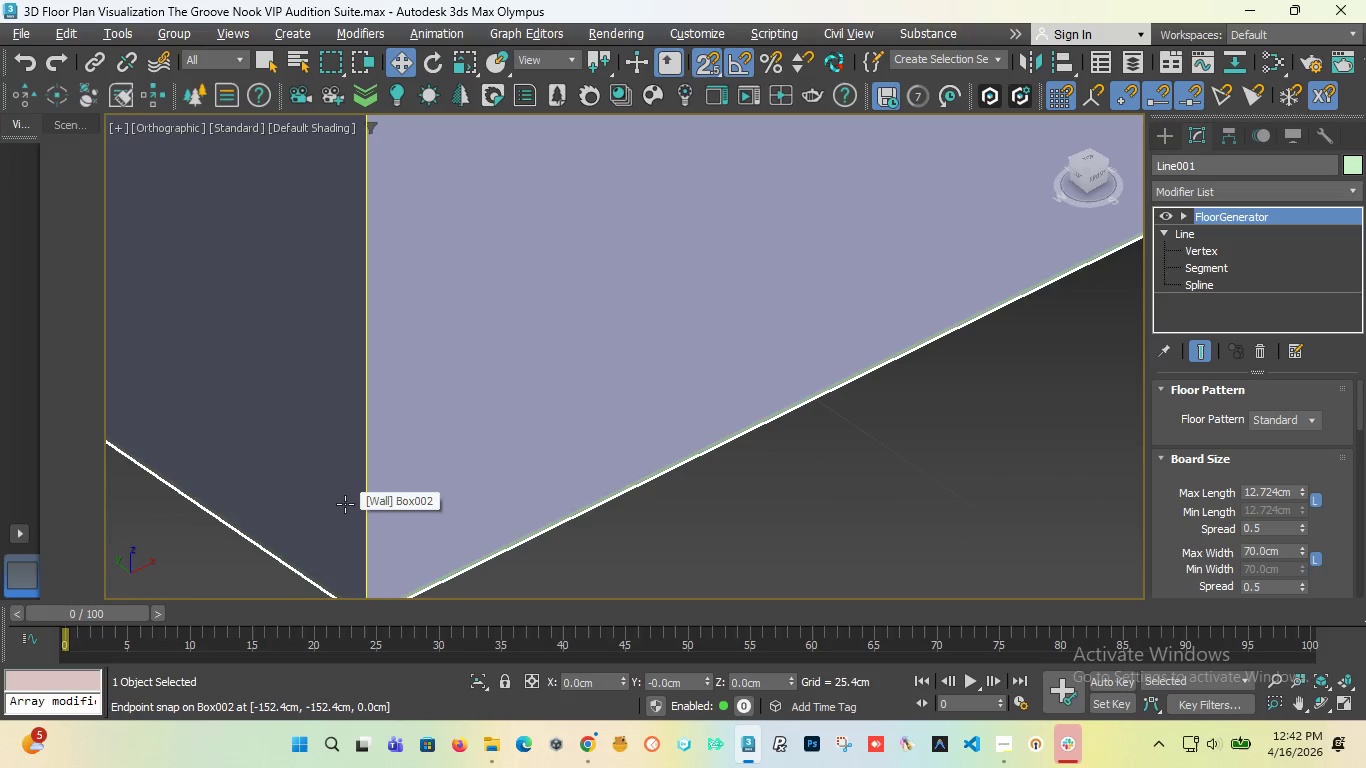 
scroll: coordinate [860, 233], scroll_direction: down, amount: 9.0
 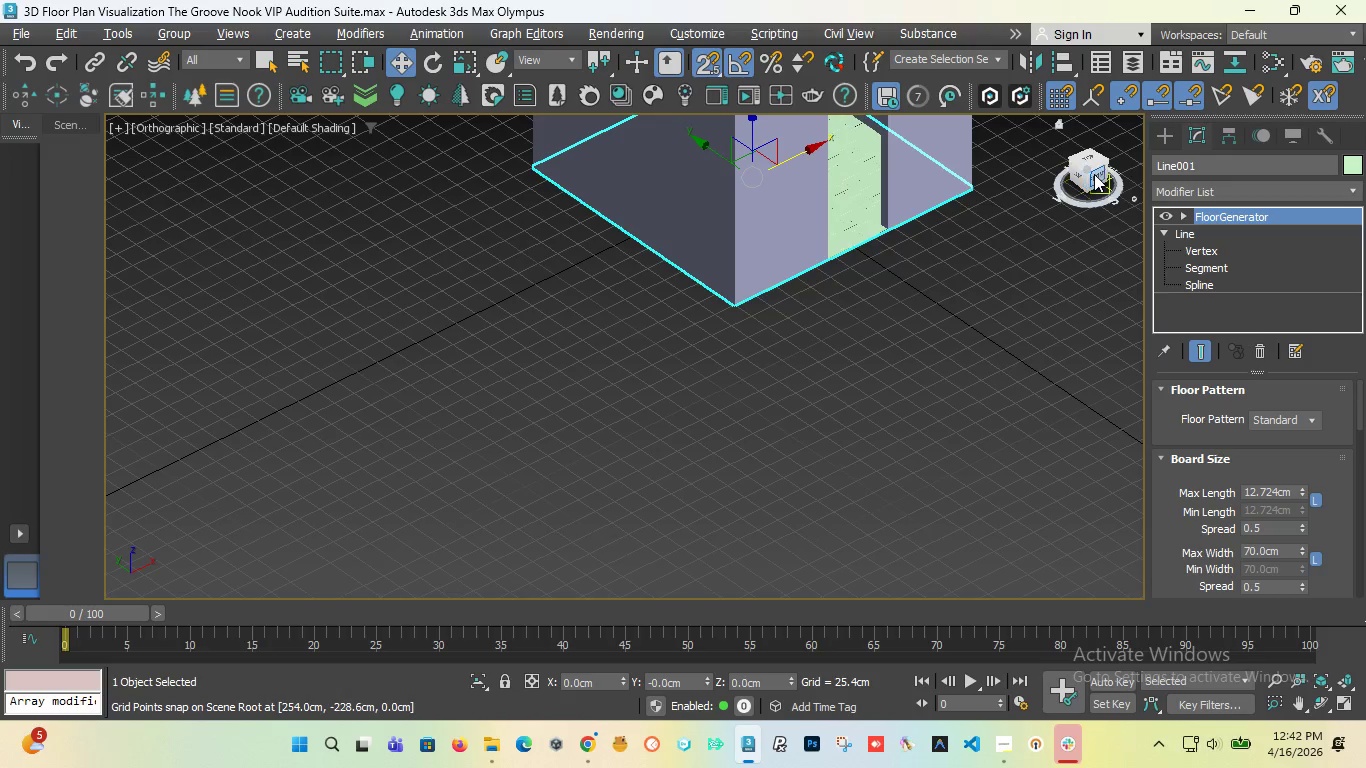 
left_click_drag(start_coordinate=[1094, 174], to_coordinate=[984, 179])
 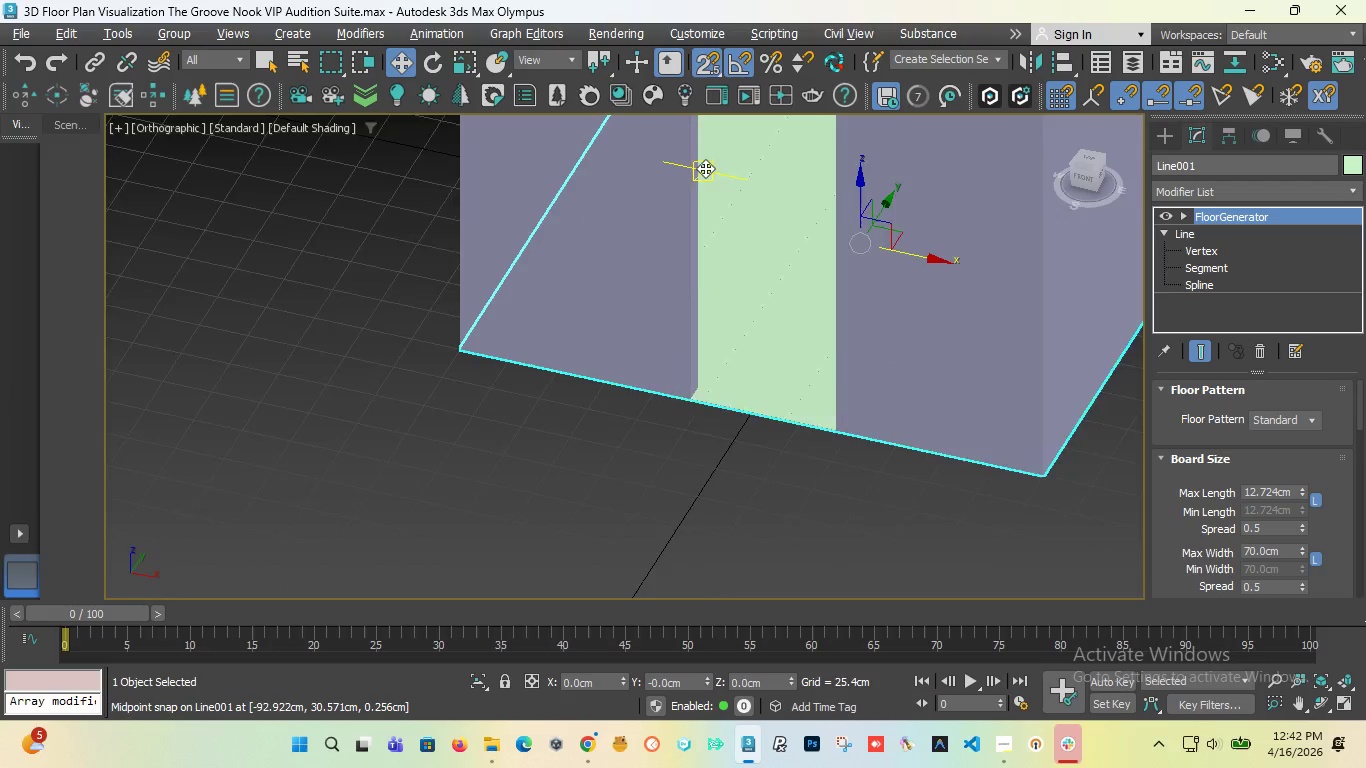 
scroll: coordinate [628, 222], scroll_direction: down, amount: 5.0
 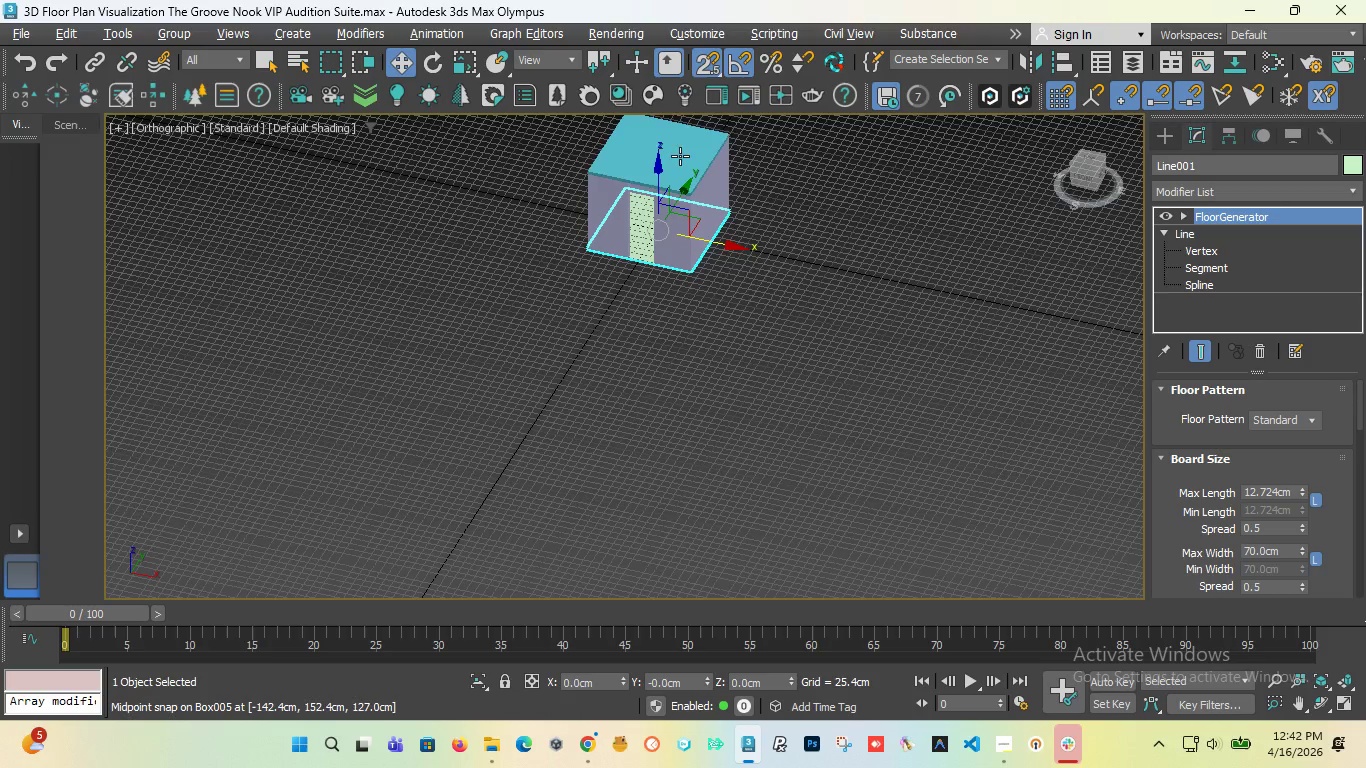 
scroll: coordinate [676, 171], scroll_direction: up, amount: 4.0
 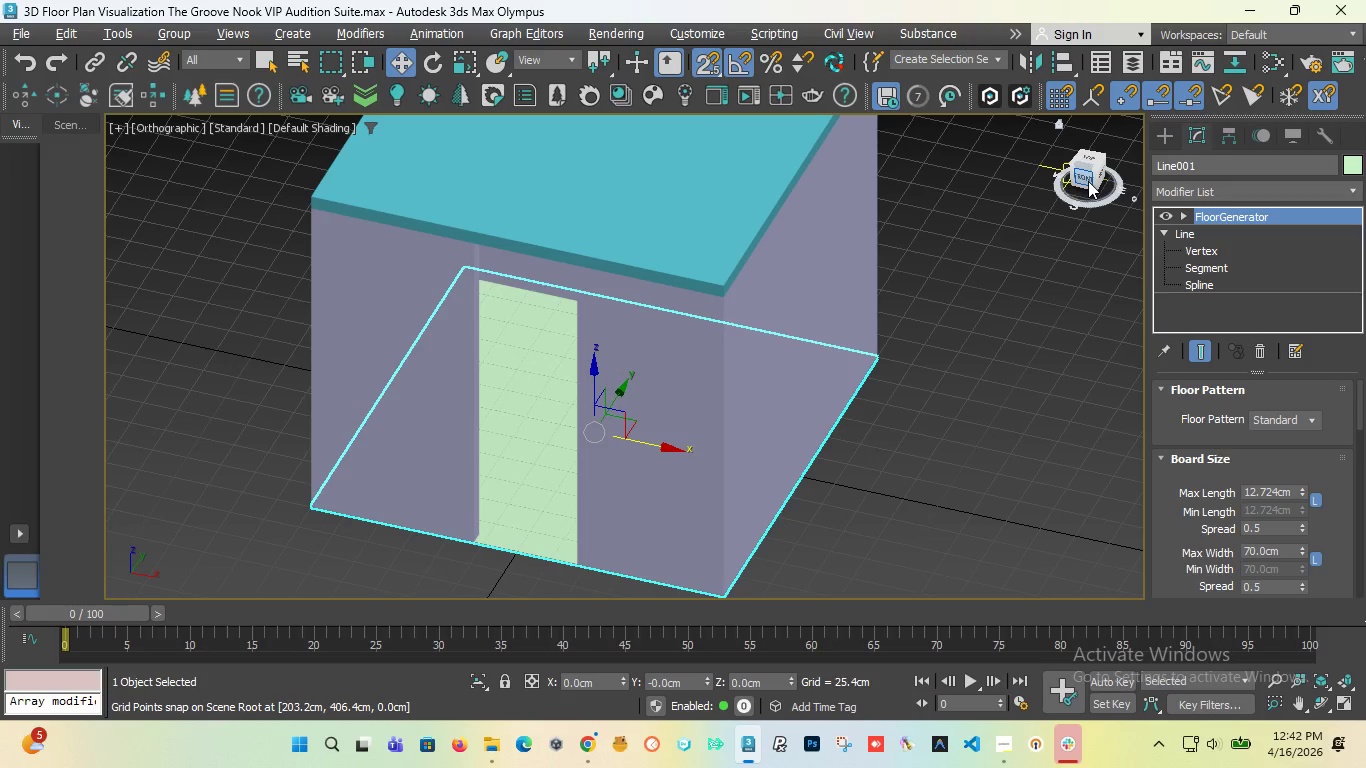 
wait(15.03)
 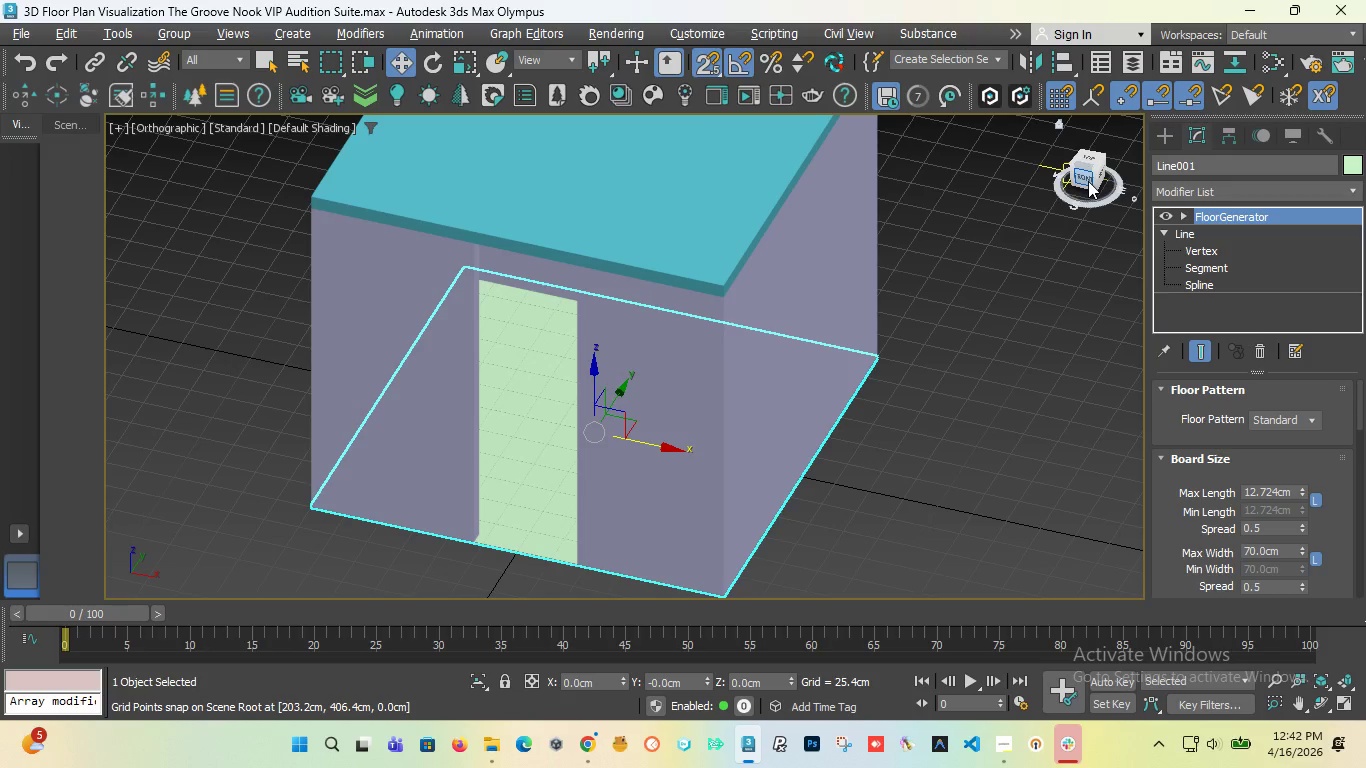 
left_click_drag(start_coordinate=[1088, 181], to_coordinate=[1058, 174])
 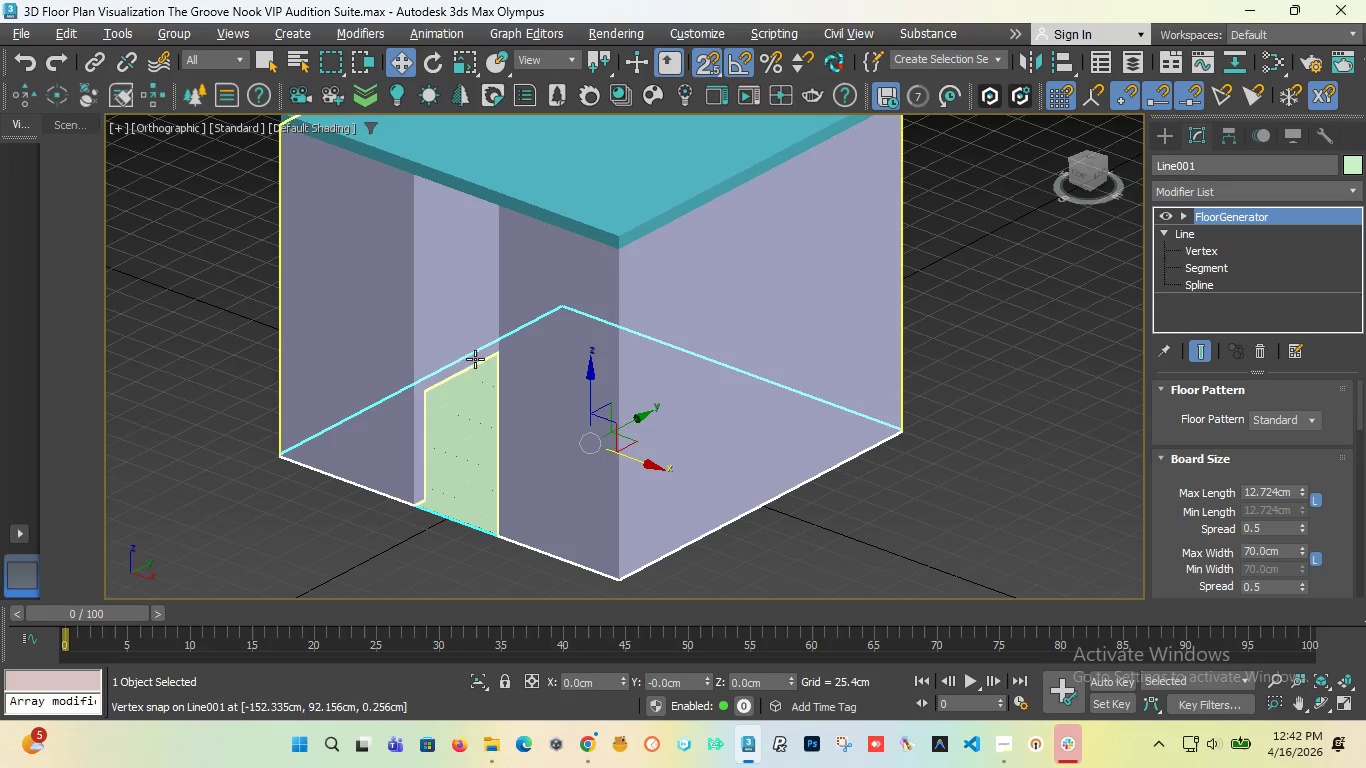 
scroll: coordinate [479, 363], scroll_direction: down, amount: 1.0
 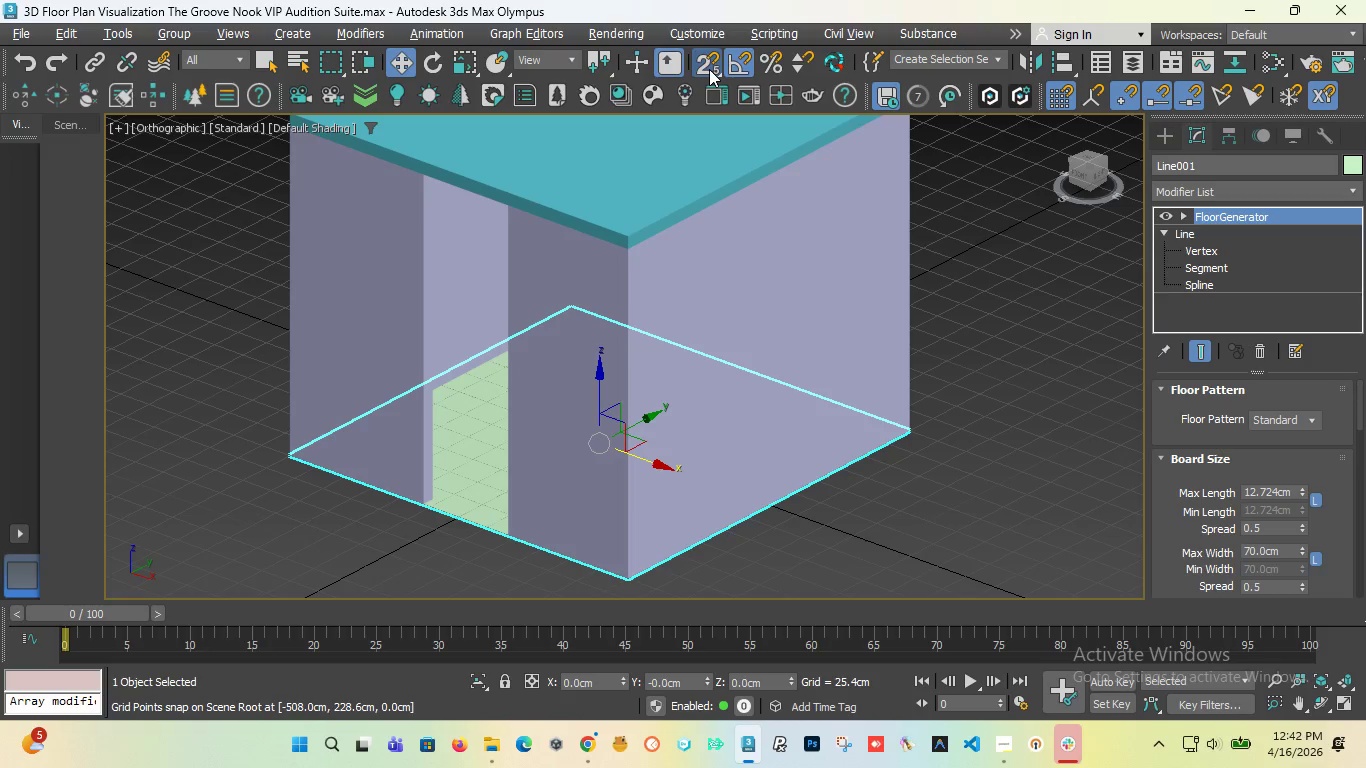 
double_click([163, 415])
 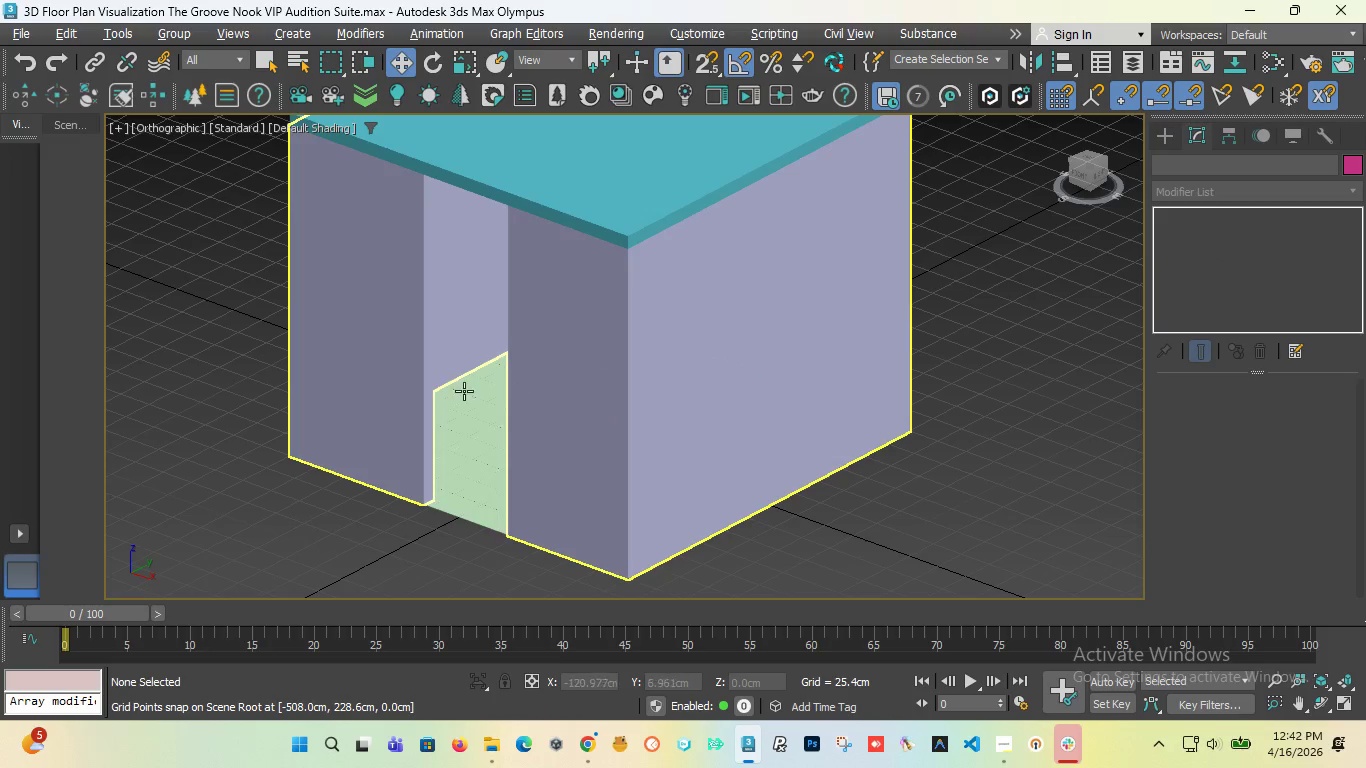 
scroll: coordinate [460, 390], scroll_direction: up, amount: 3.0
 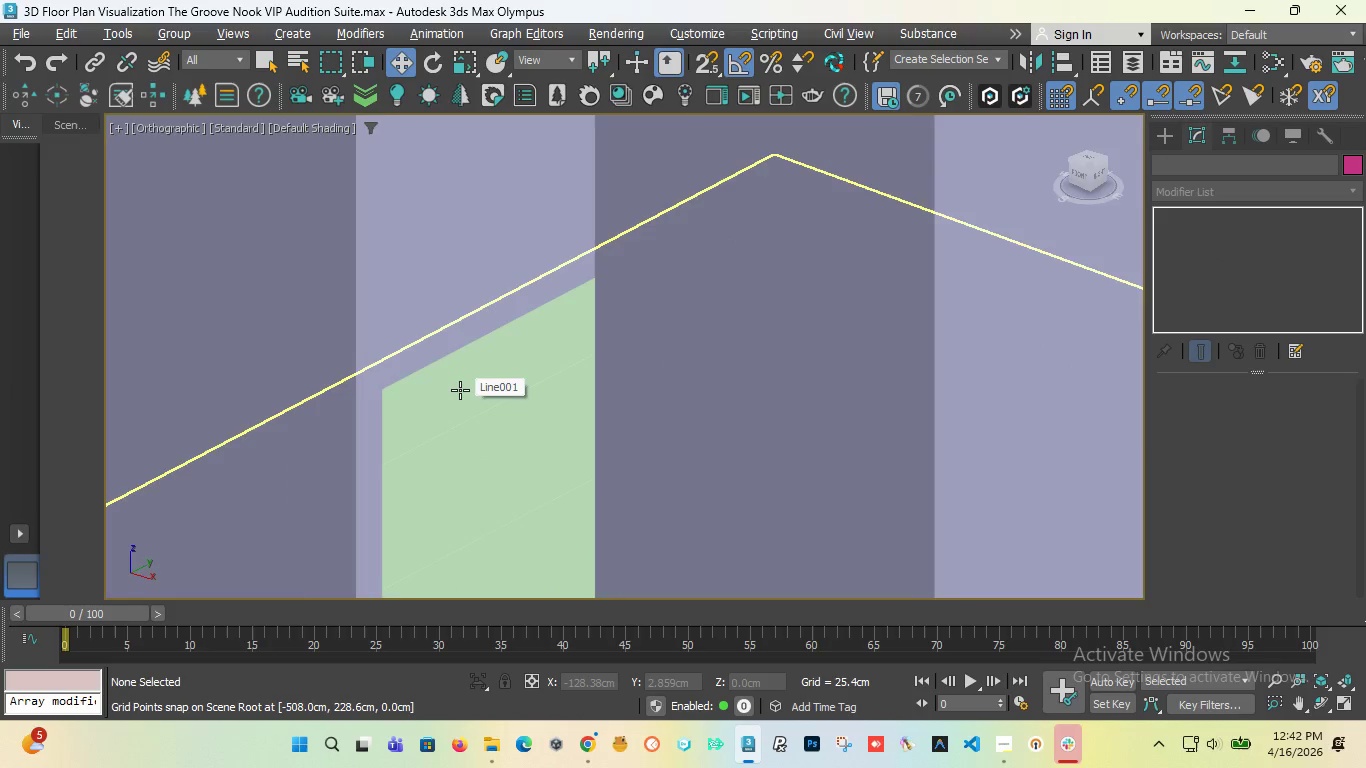 
scroll: coordinate [460, 390], scroll_direction: down, amount: 4.0
 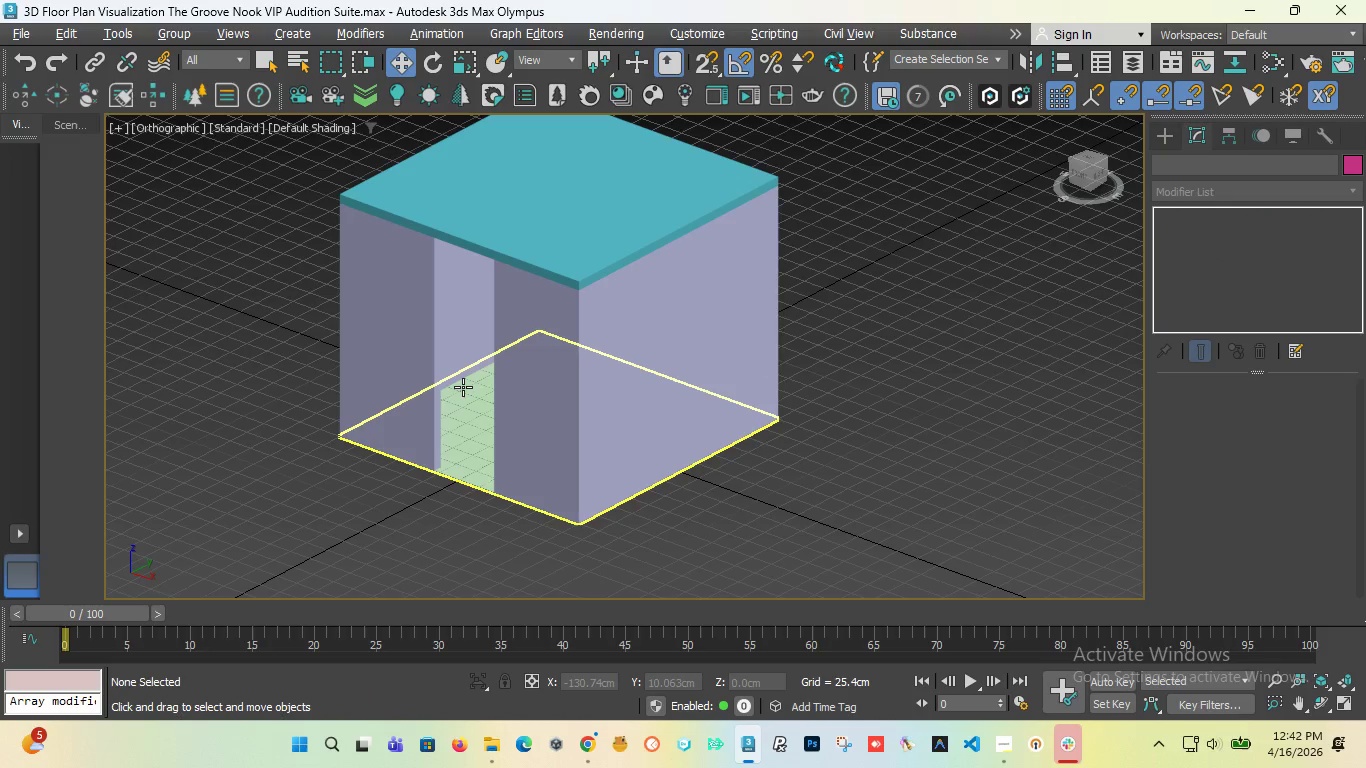 
key(F3)
 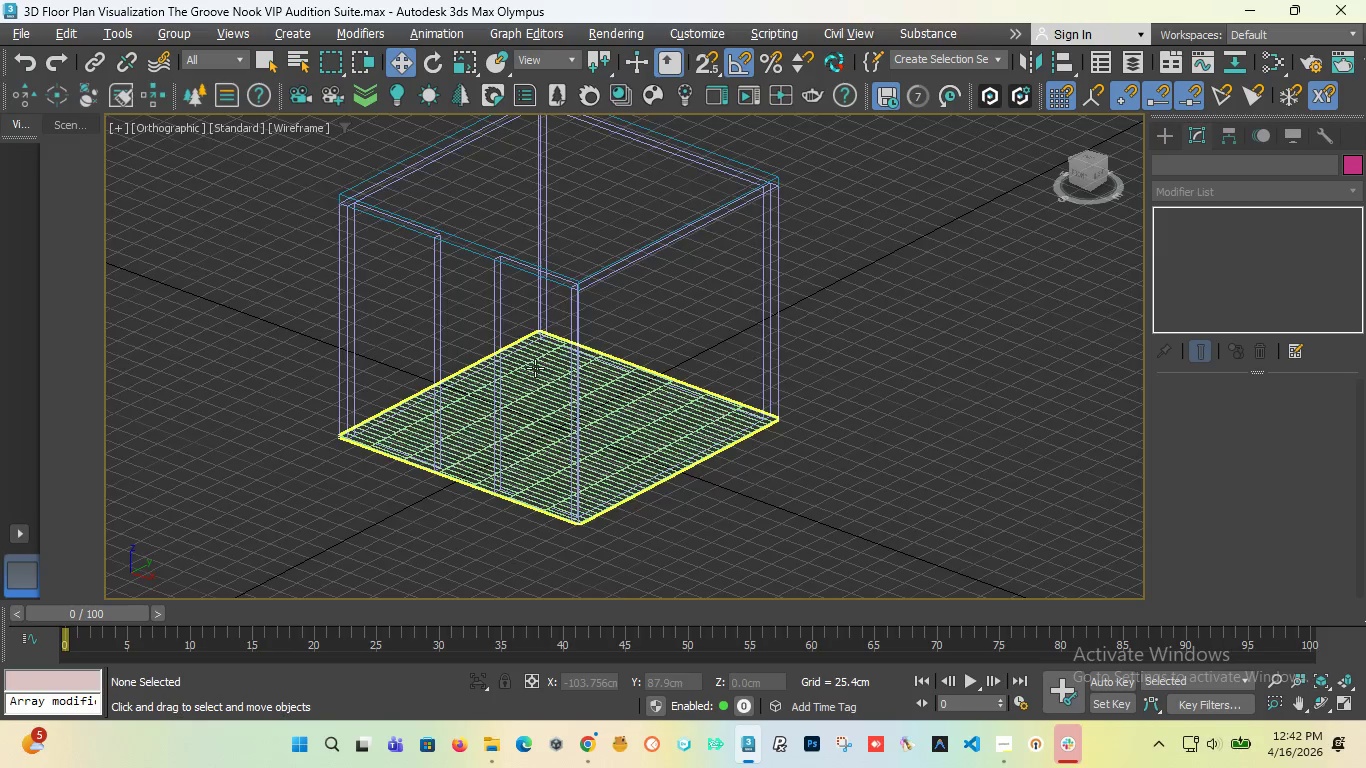 
scroll: coordinate [535, 368], scroll_direction: up, amount: 4.0
 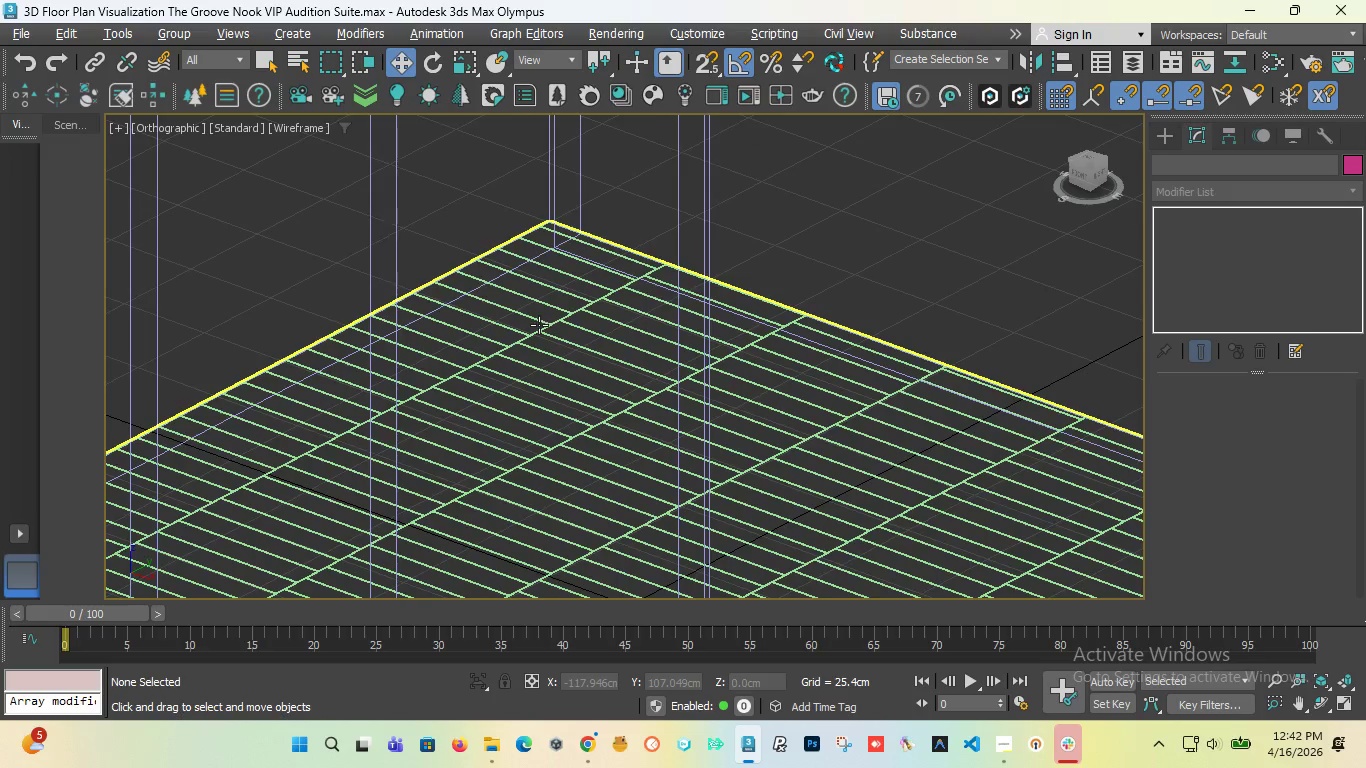 
scroll: coordinate [539, 327], scroll_direction: down, amount: 4.0
 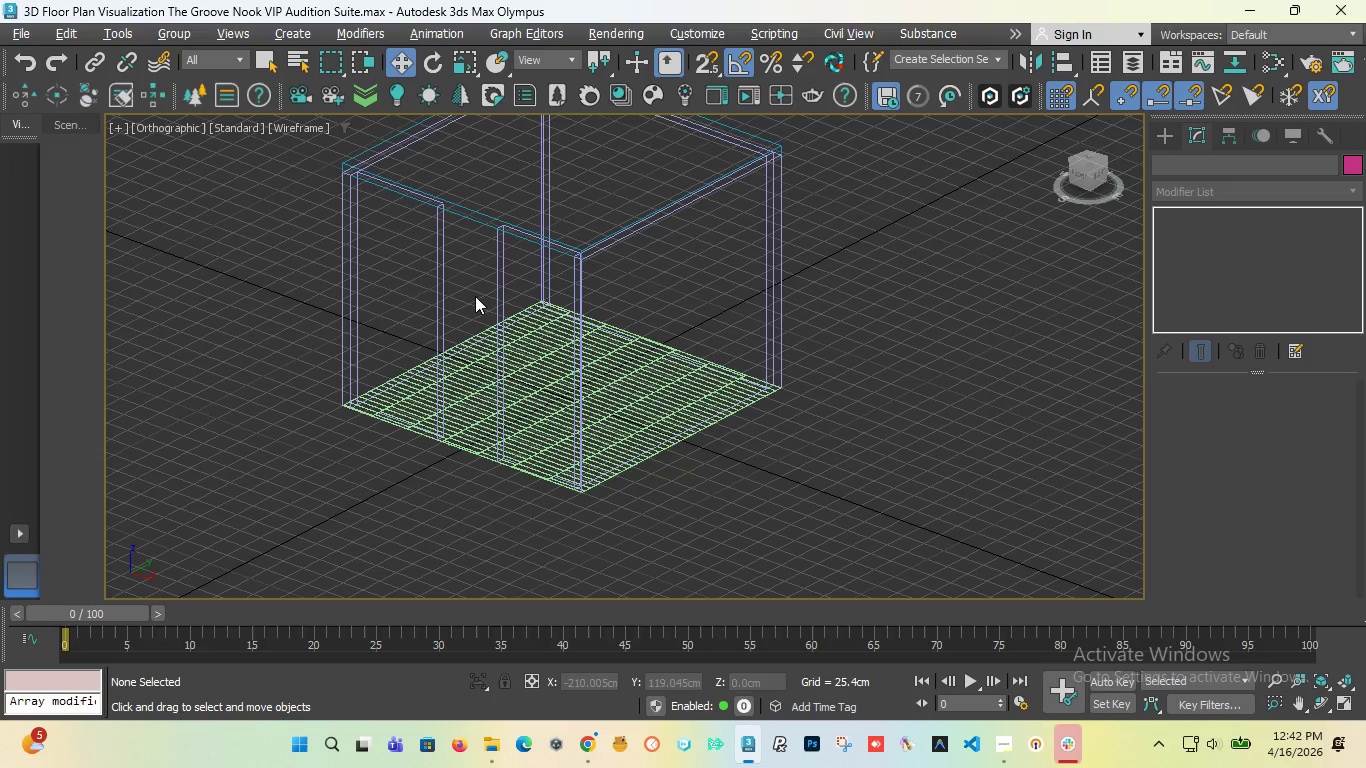 
wait(12.75)
 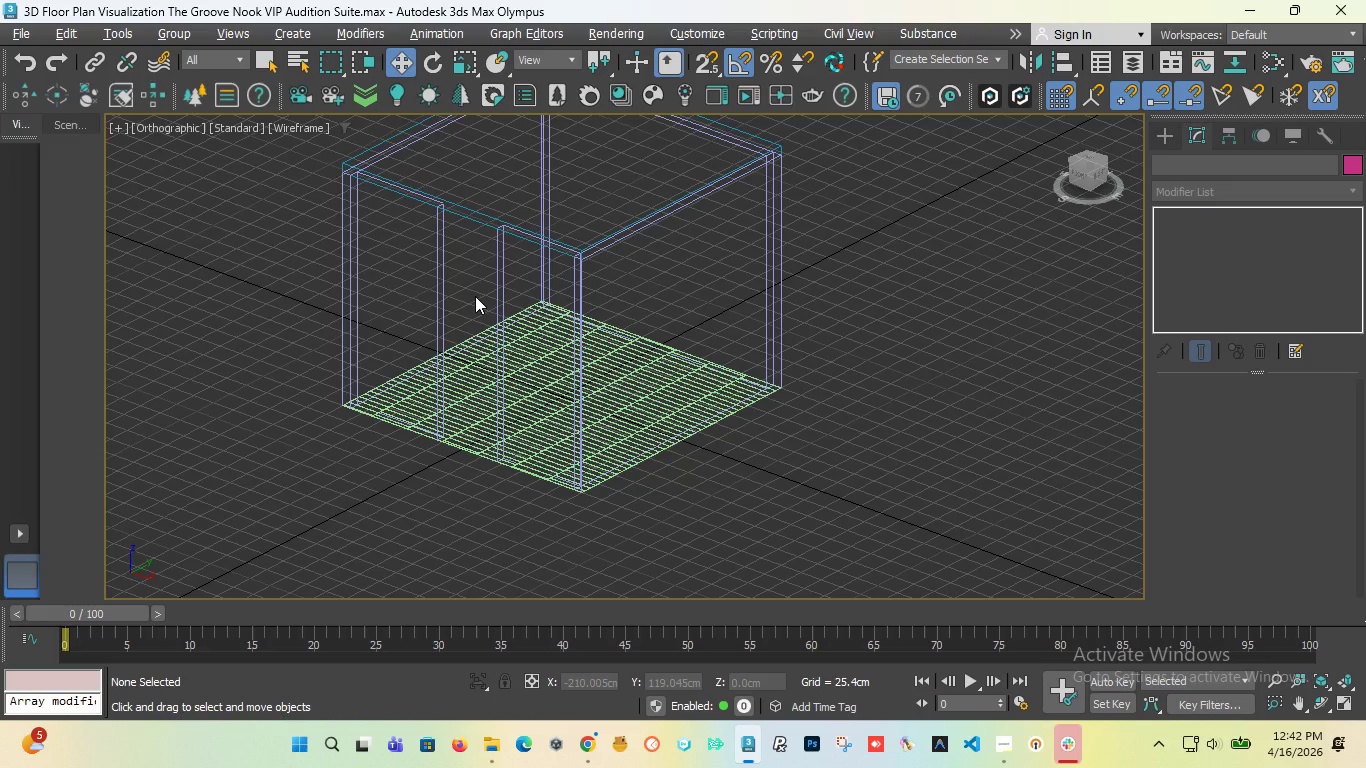 
left_click([998, 739])